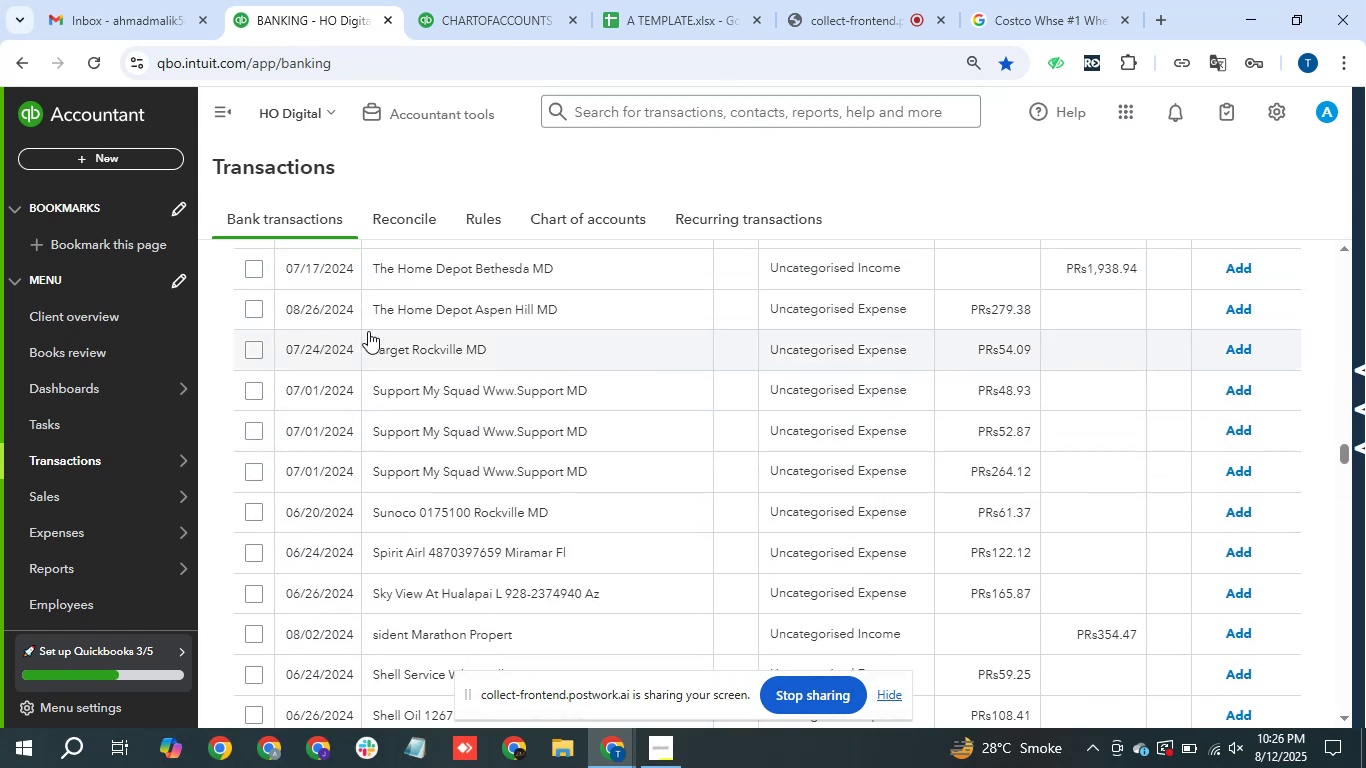 
wait(8.97)
 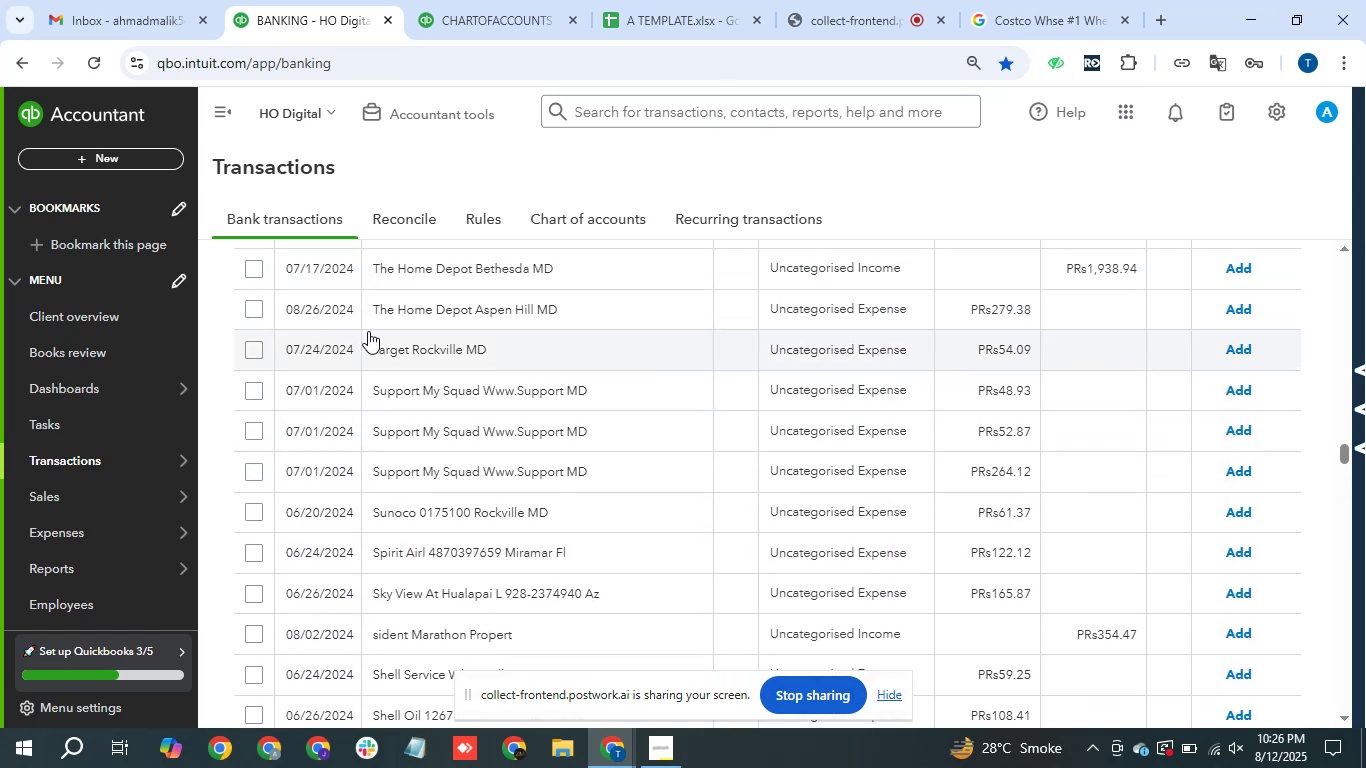 
left_click_drag(start_coordinate=[370, 387], to_coordinate=[629, 384])
 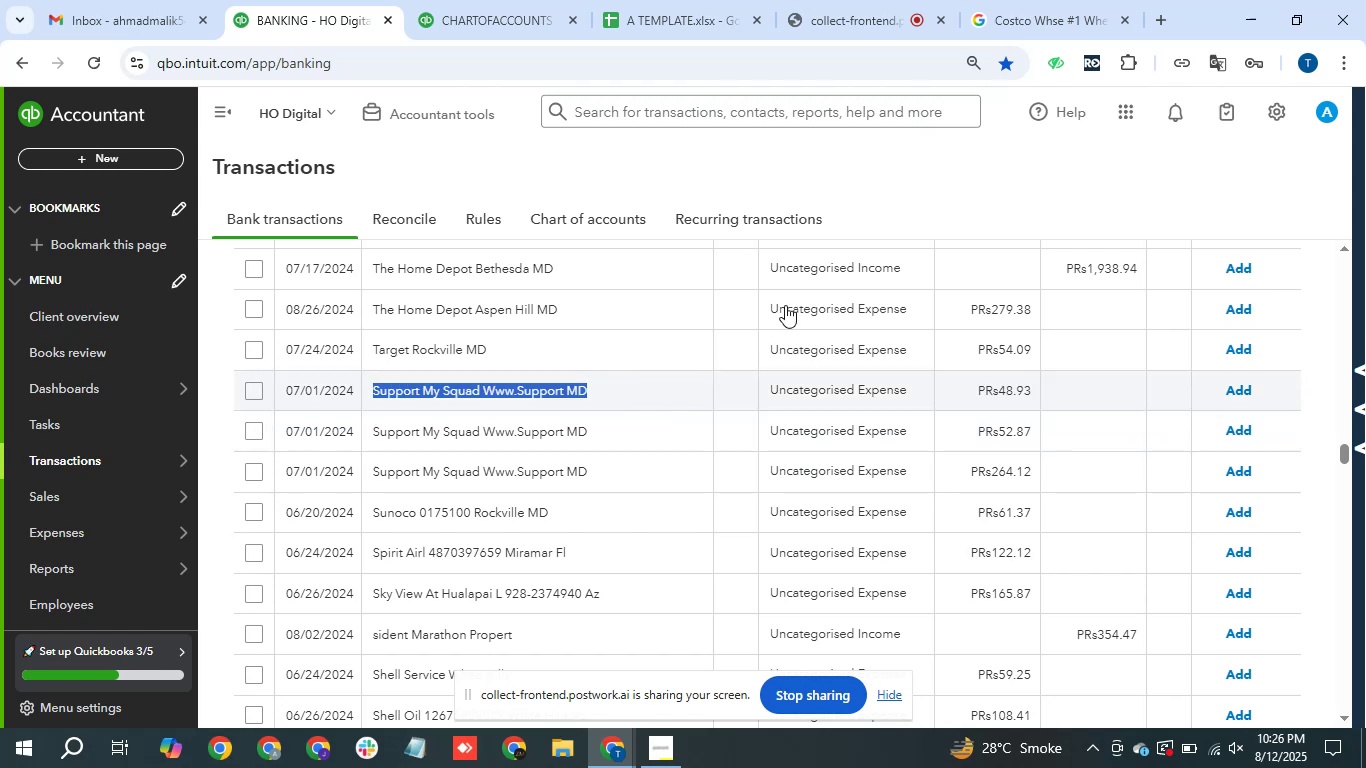 
key(Control+C)
 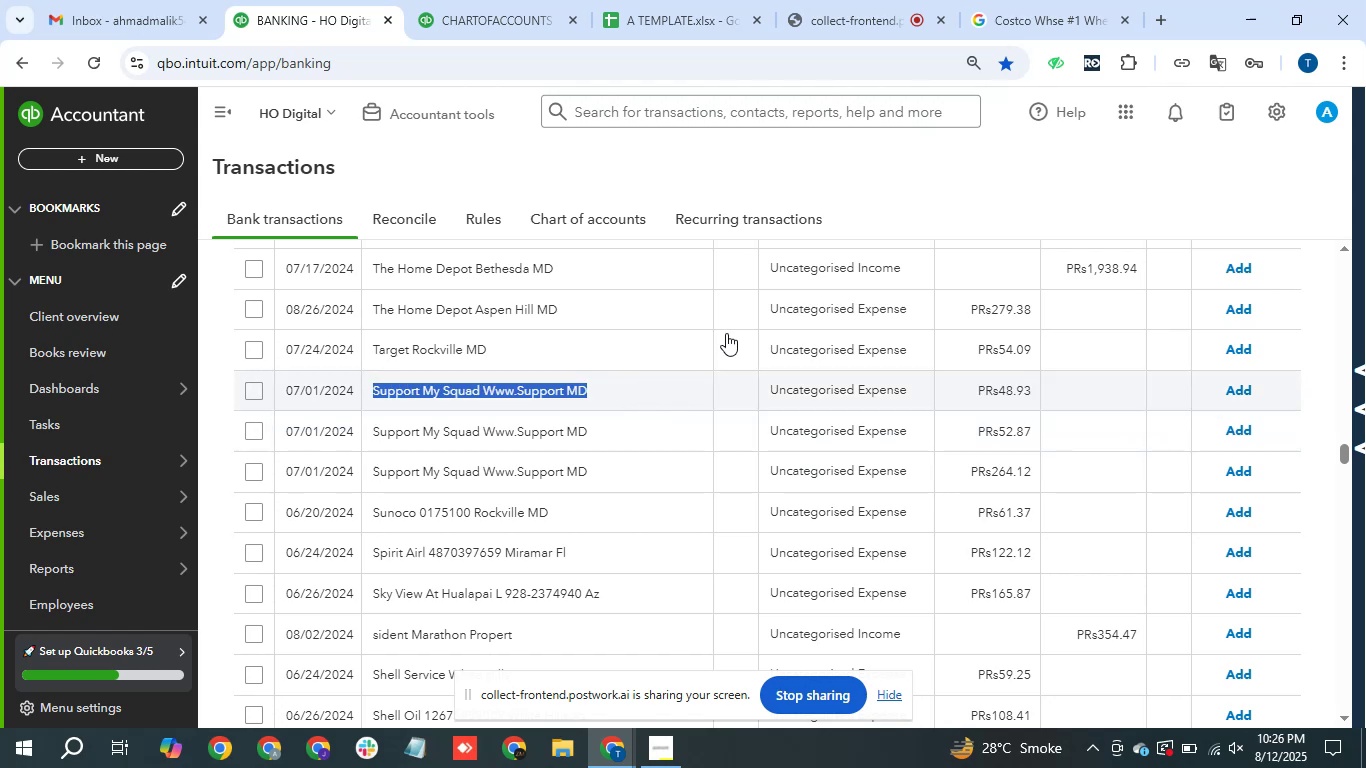 
scroll: coordinate [687, 418], scroll_direction: up, amount: 16.0
 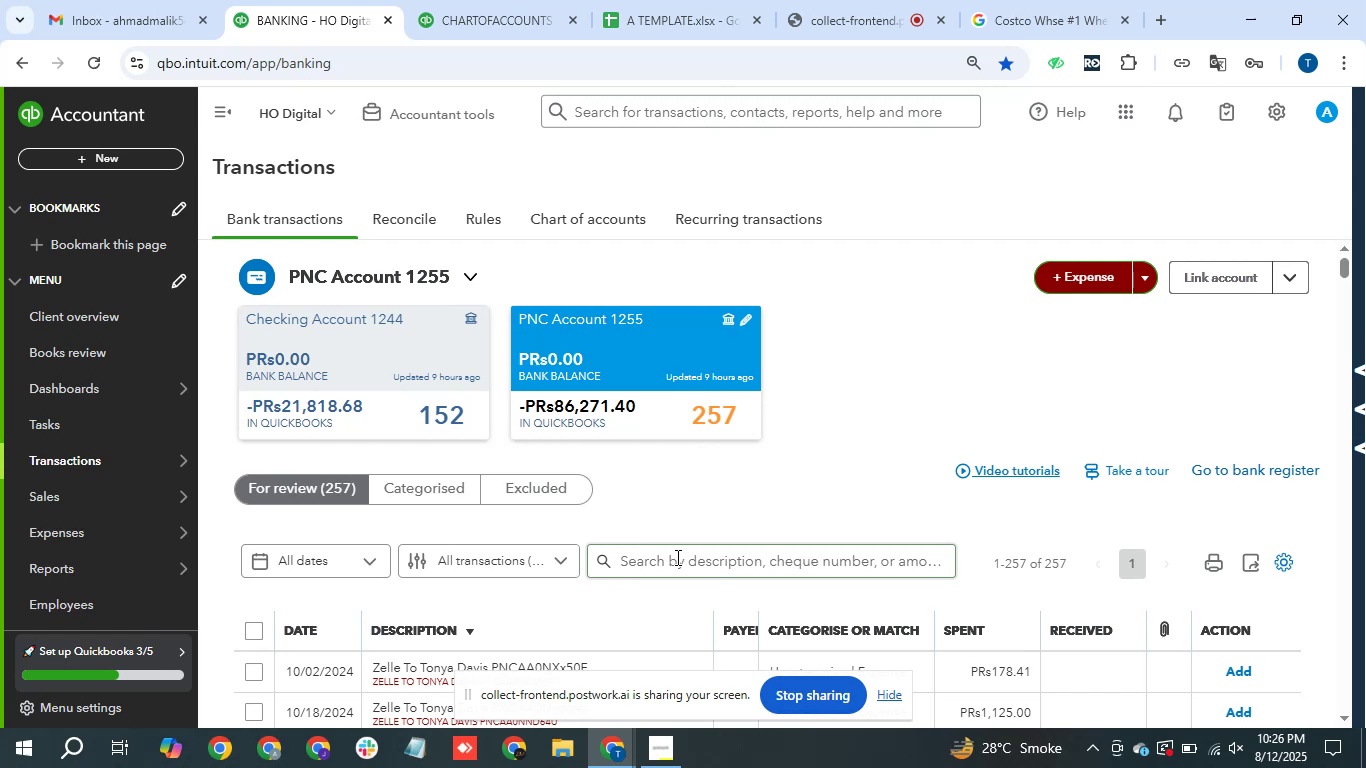 
key(Control+V)
 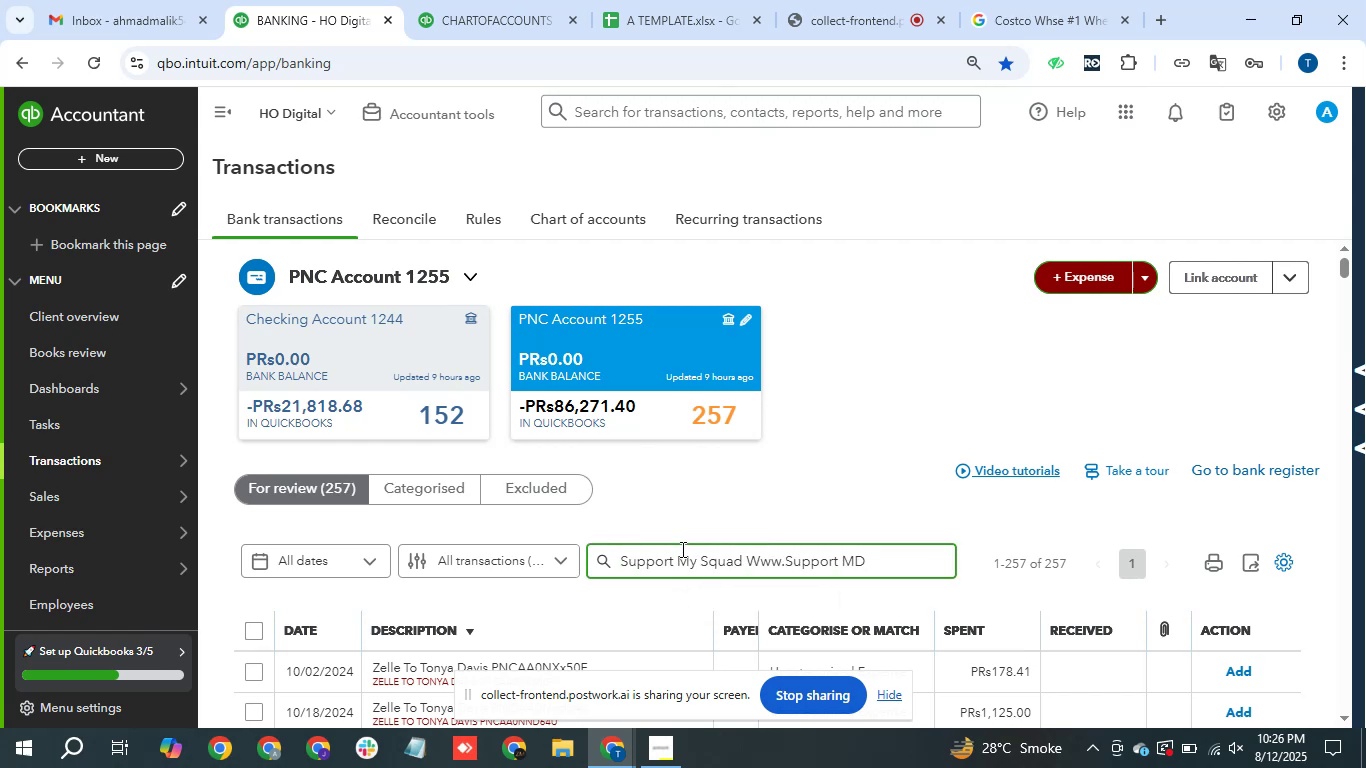 
key(Enter)
 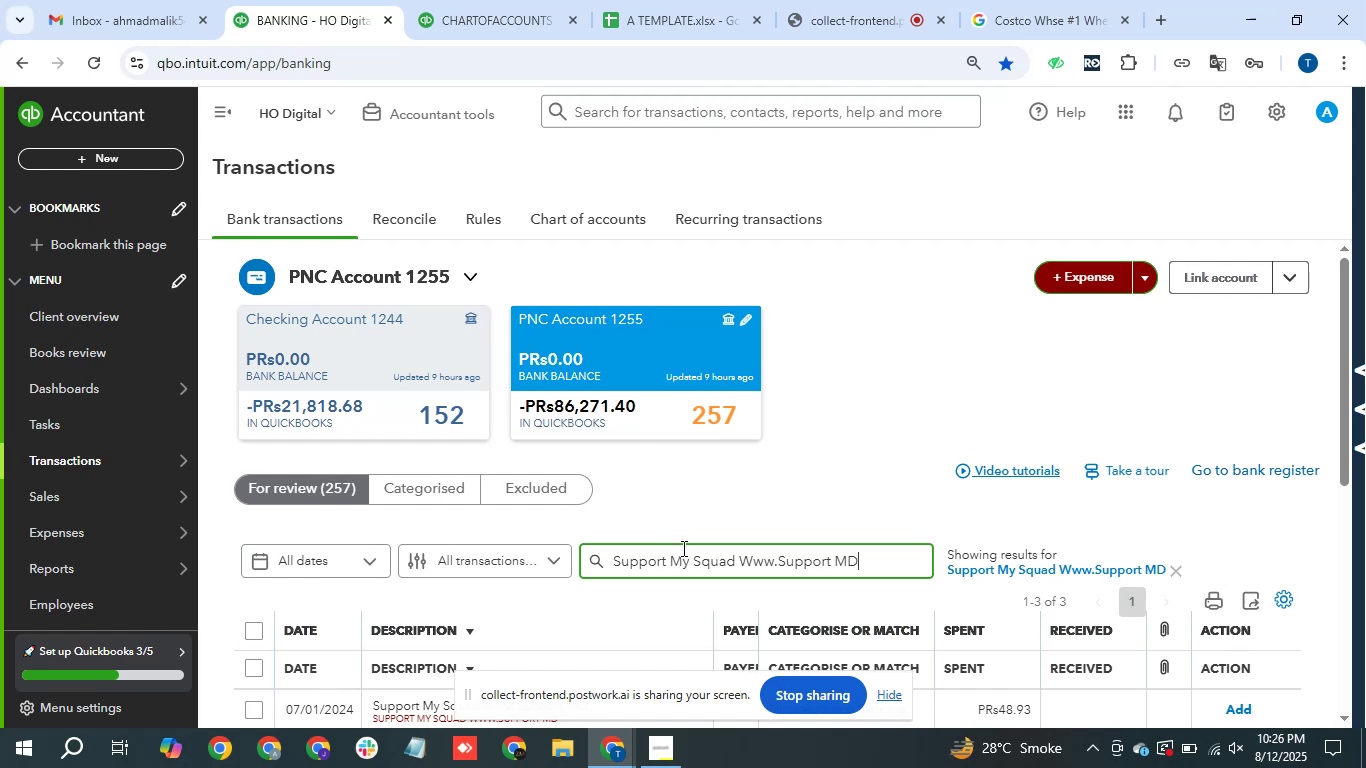 
wait(22.94)
 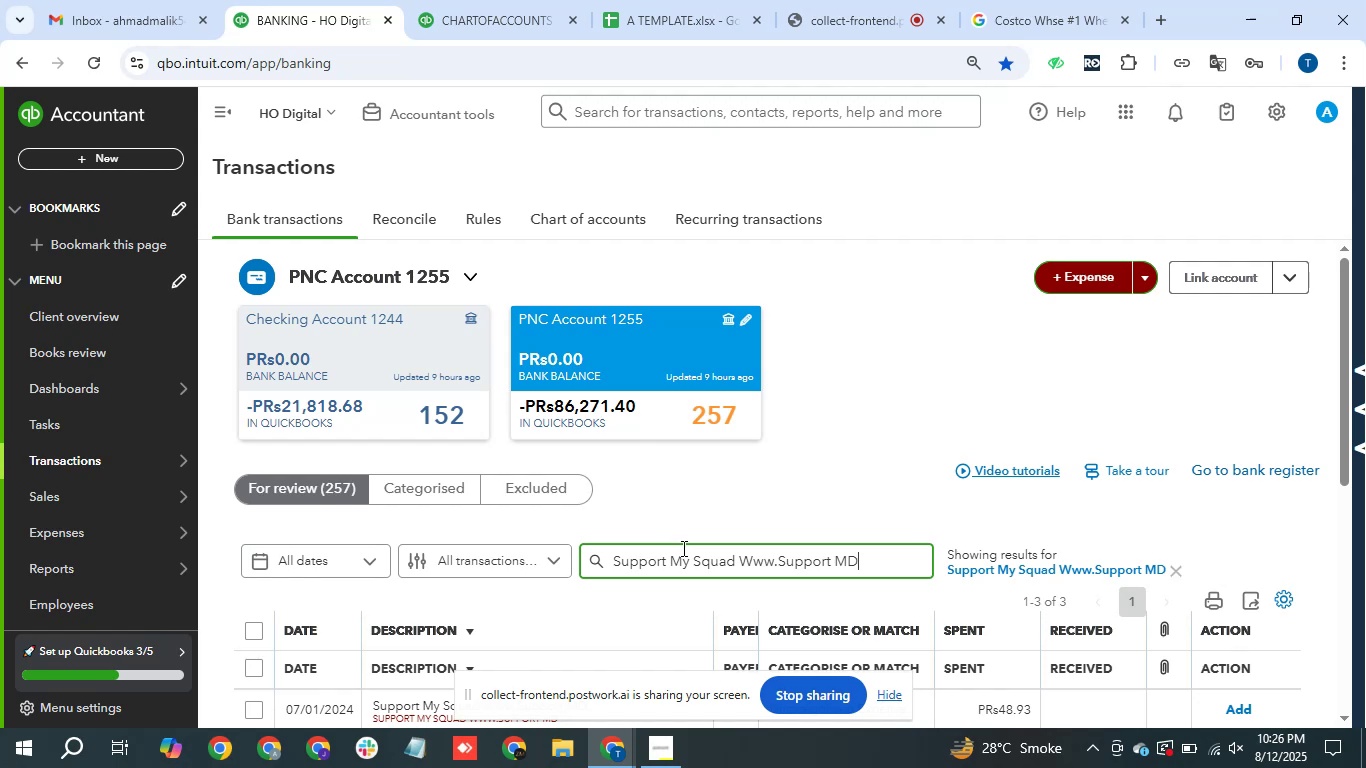 
left_click_drag(start_coordinate=[863, 559], to_coordinate=[745, 563])
 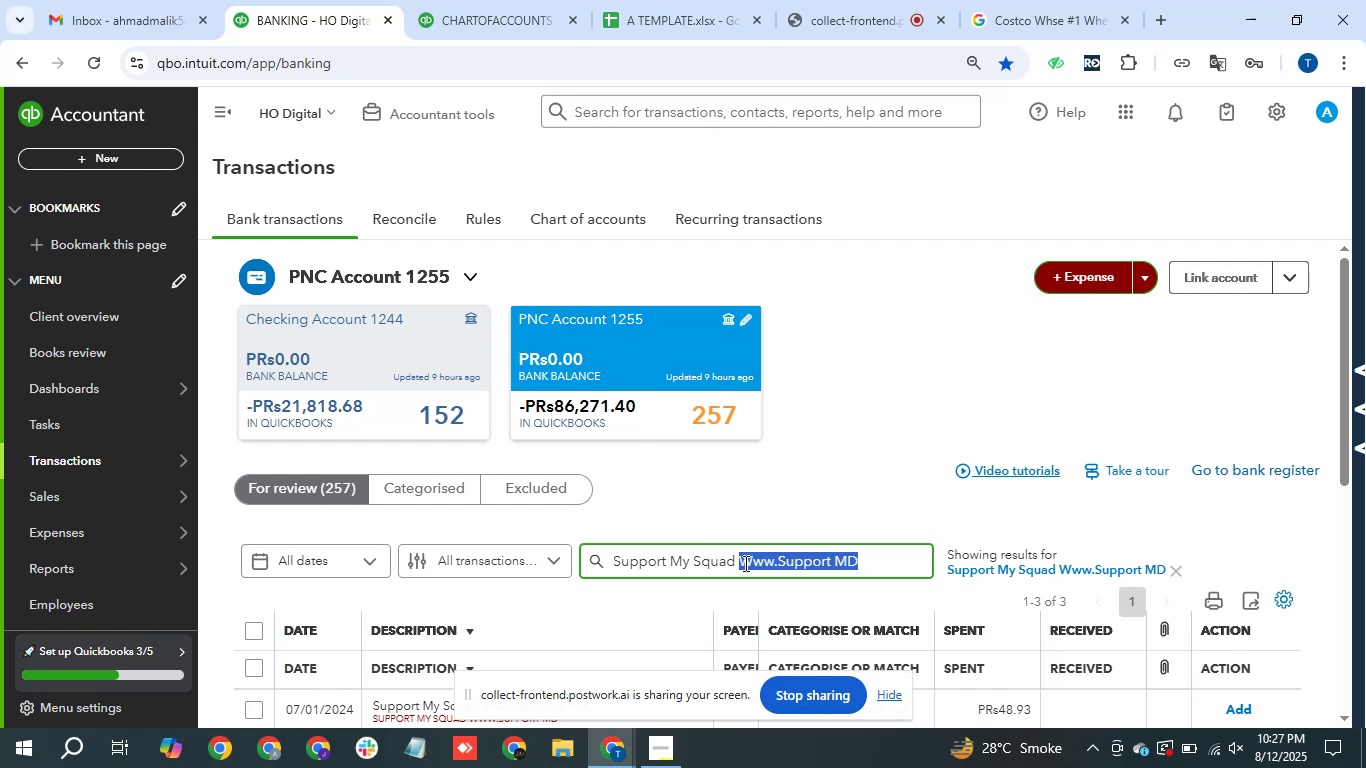 
key(Control+ControlLeft)
 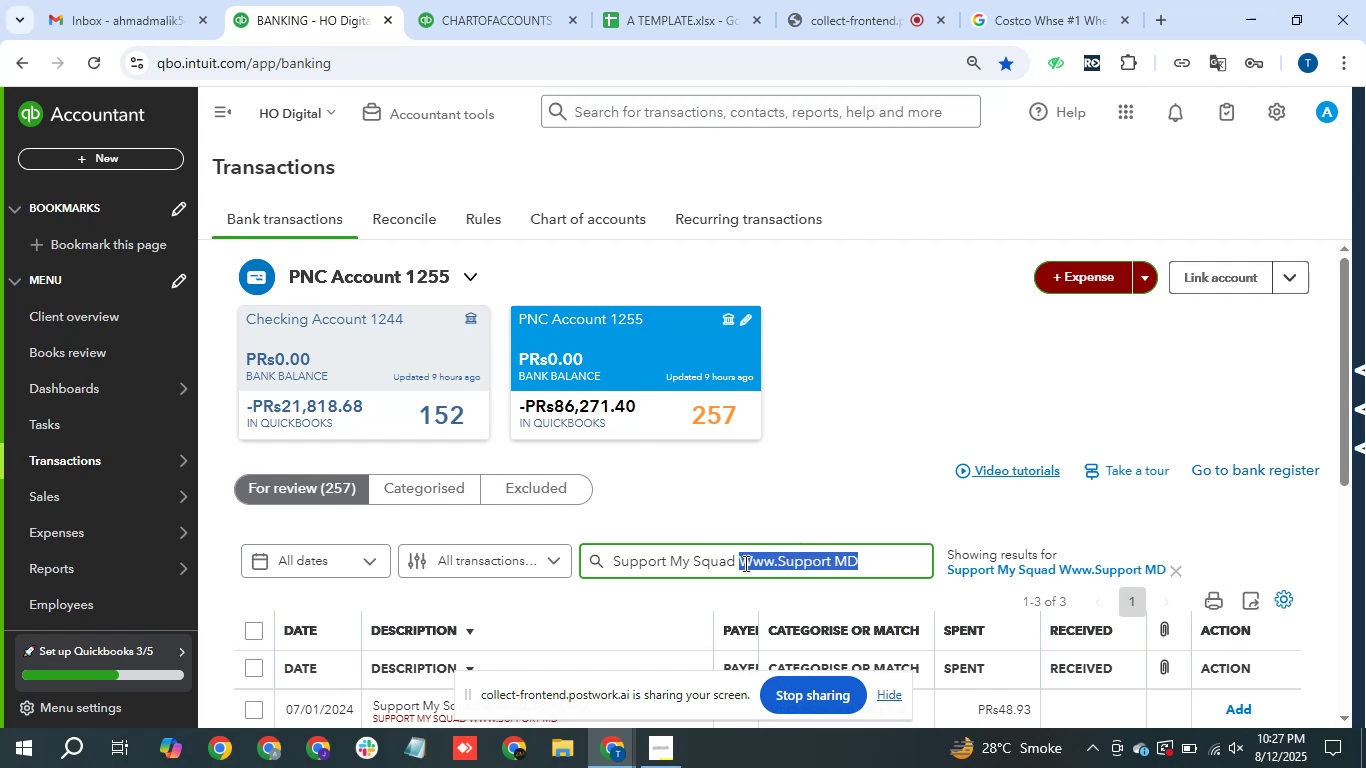 
key(Control+C)
 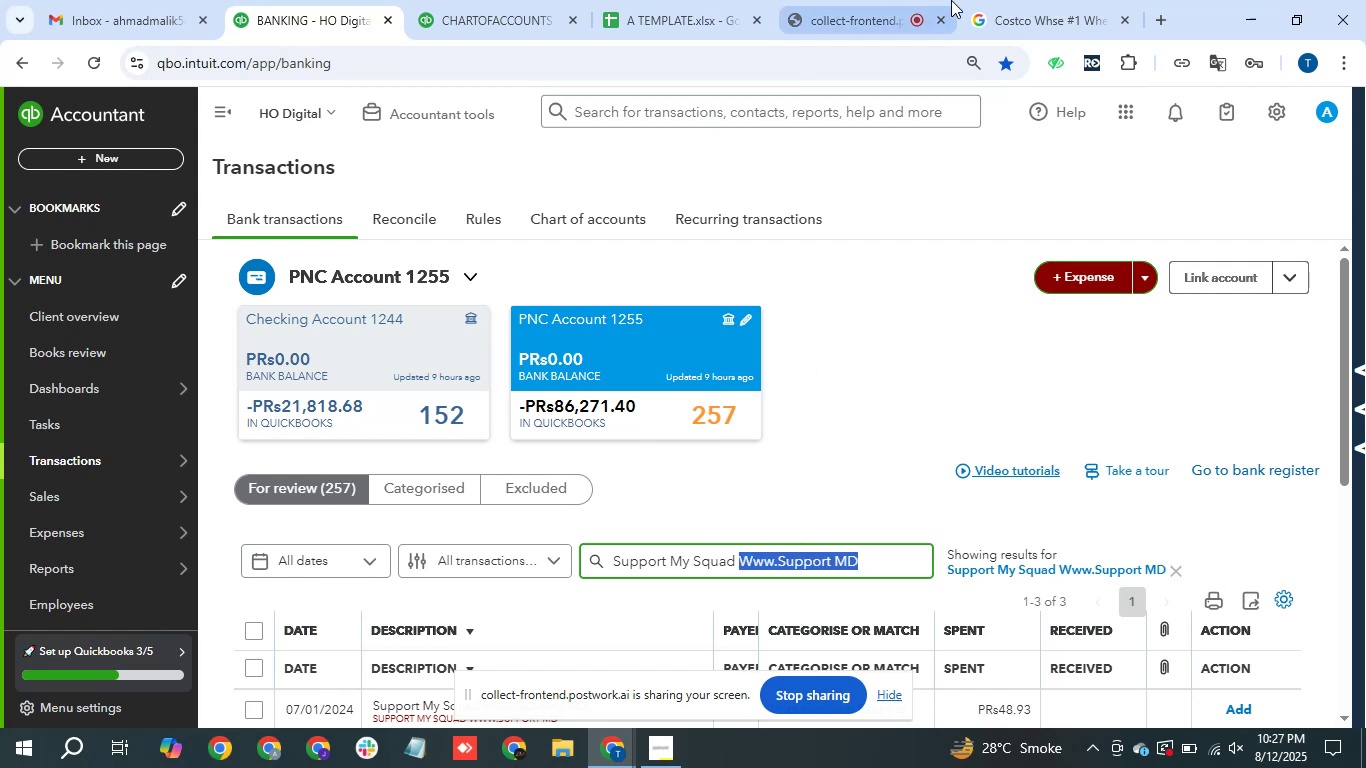 
left_click([1043, 27])
 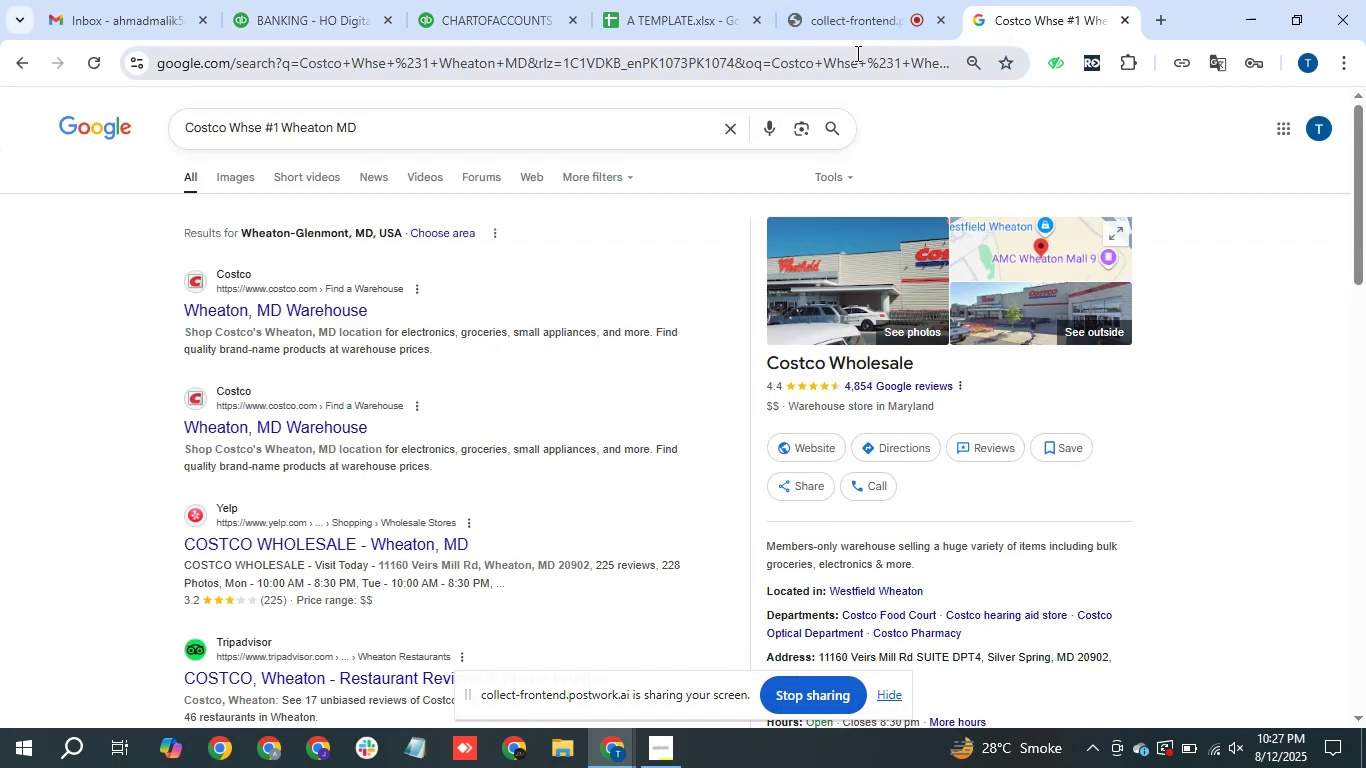 
left_click([840, 54])
 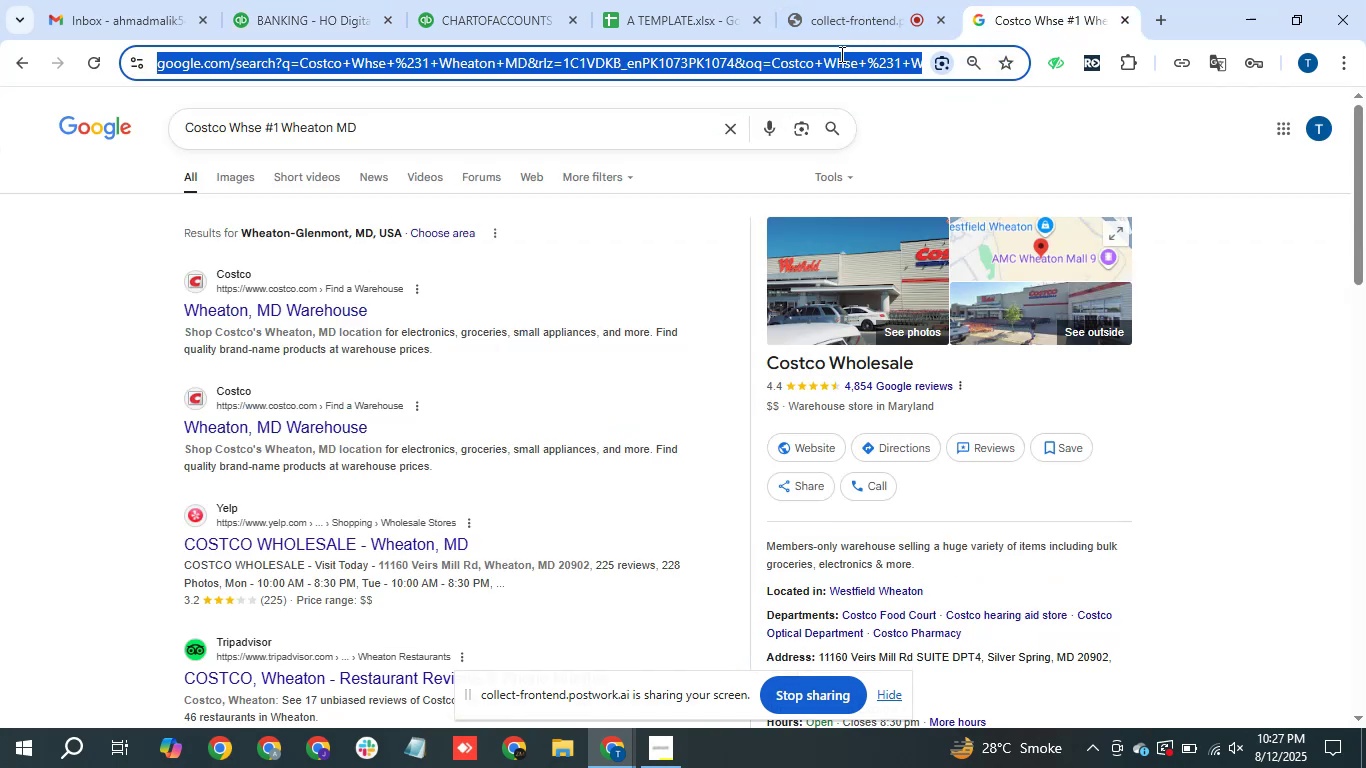 
key(Control+V)
 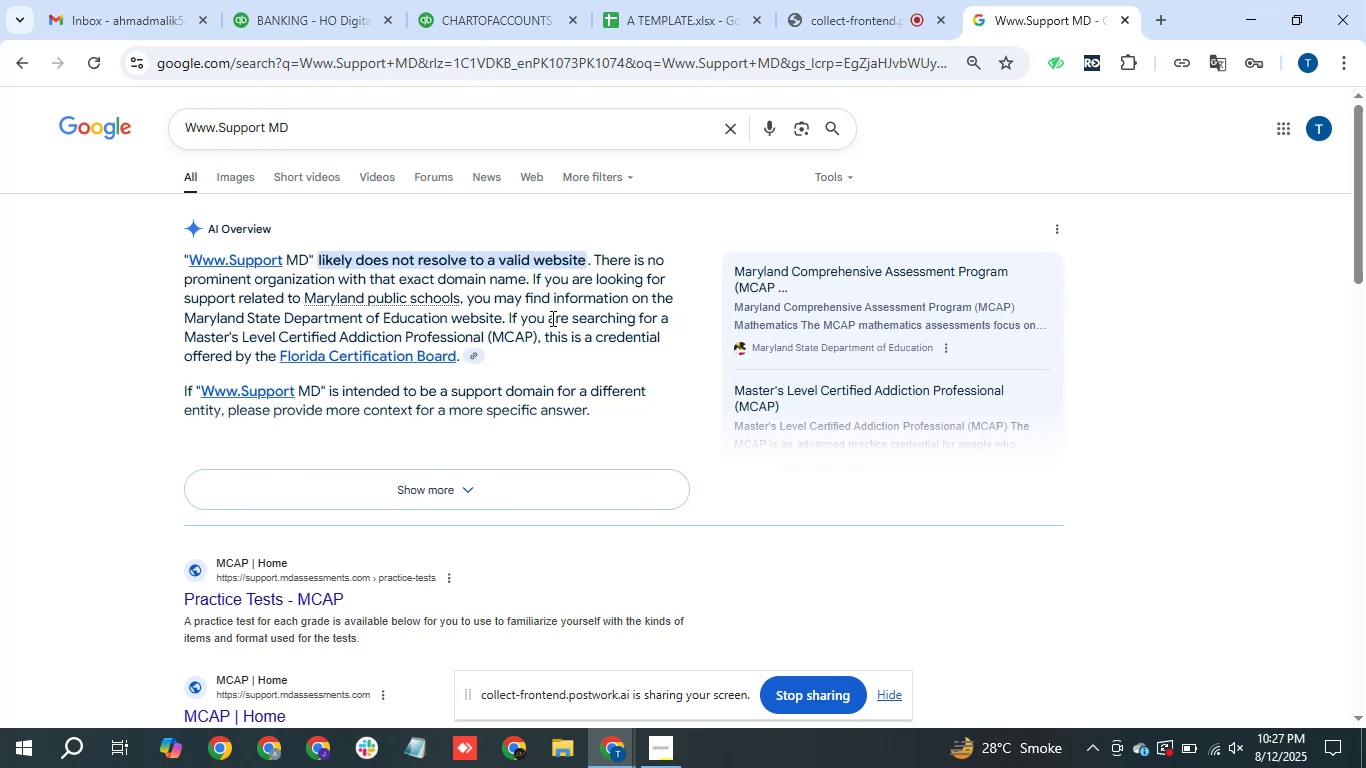 
wait(7.14)
 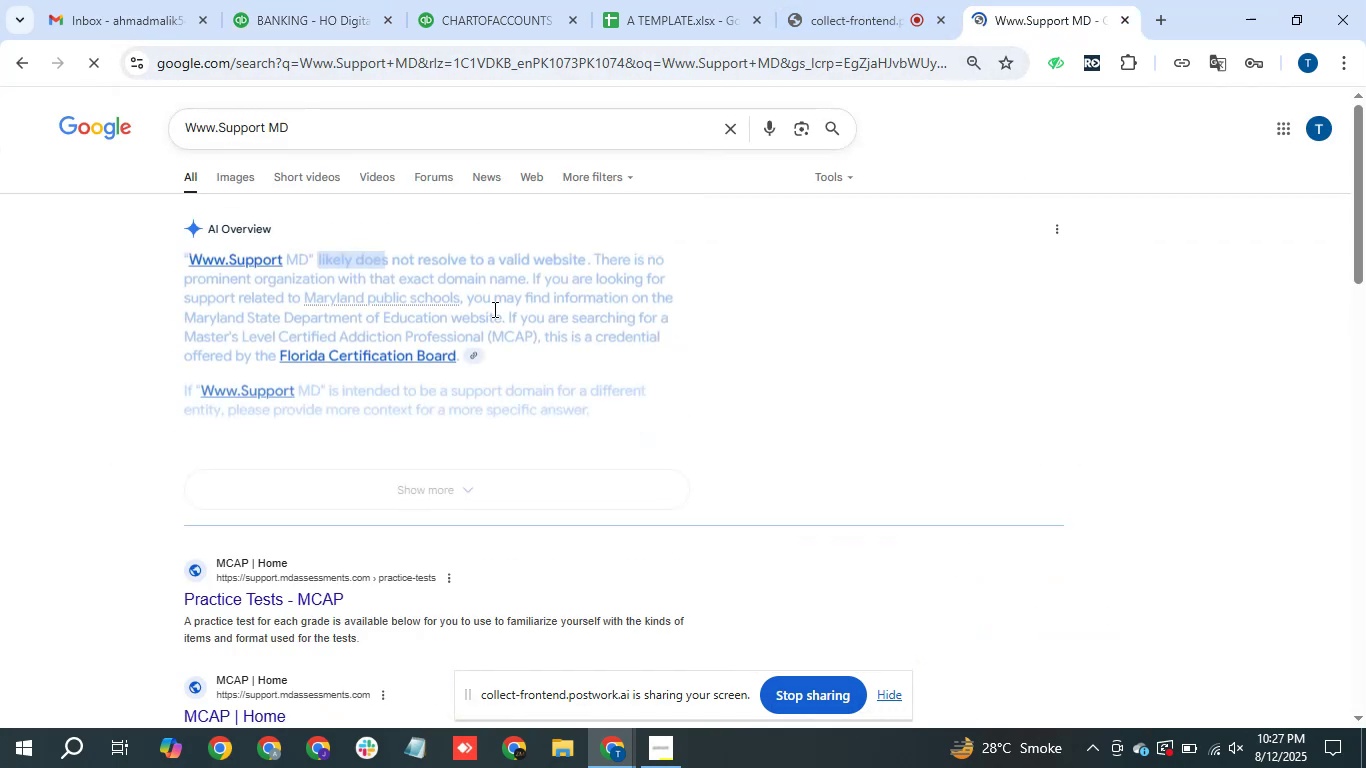 
mouse_move([367, 45])
 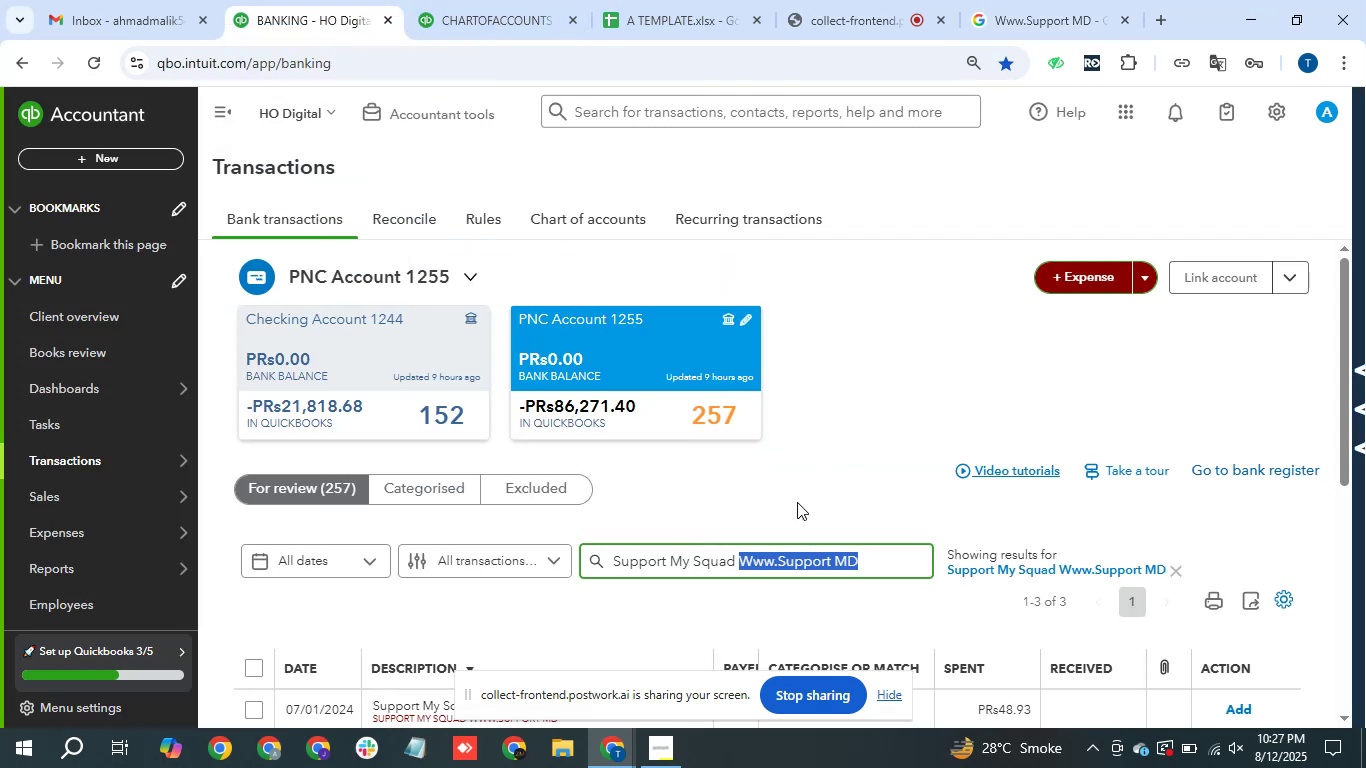 
scroll: coordinate [947, 501], scroll_direction: down, amount: 1.0
 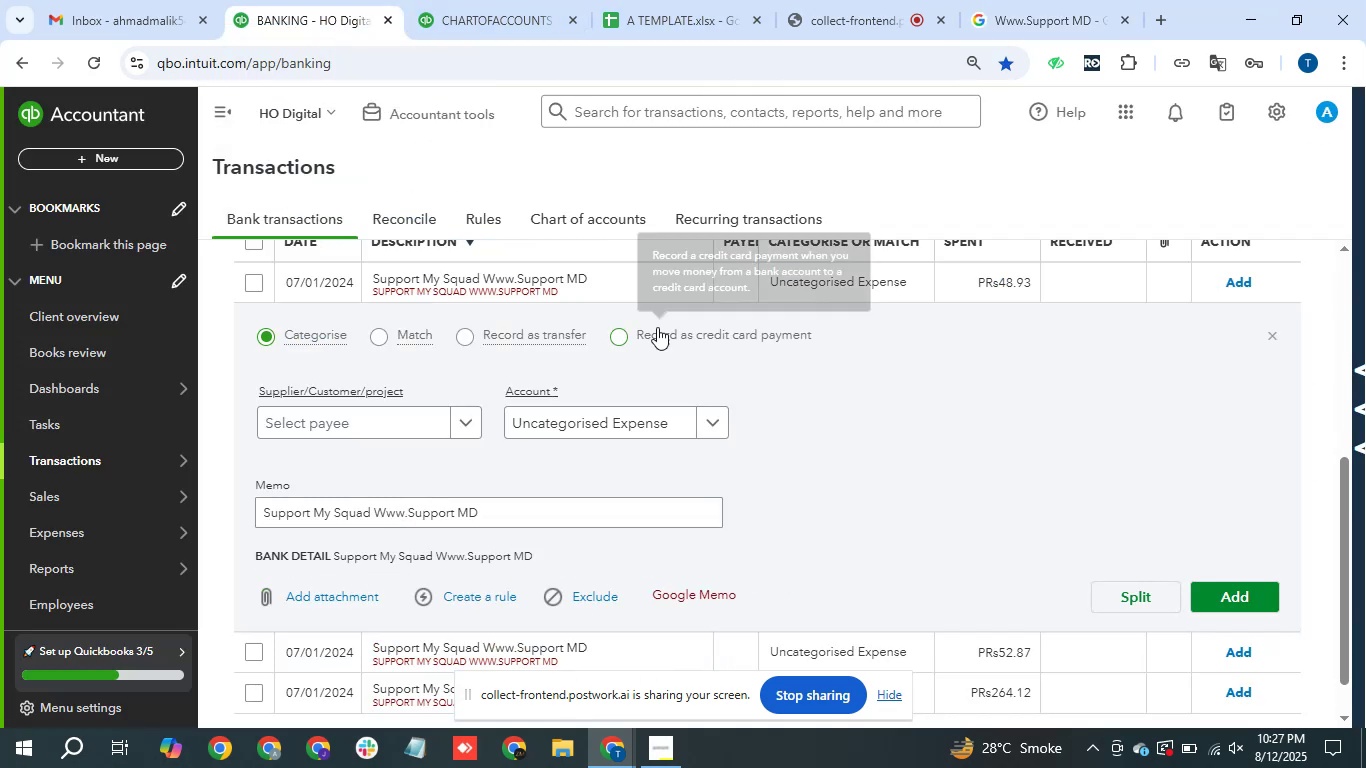 
left_click([590, 282])
 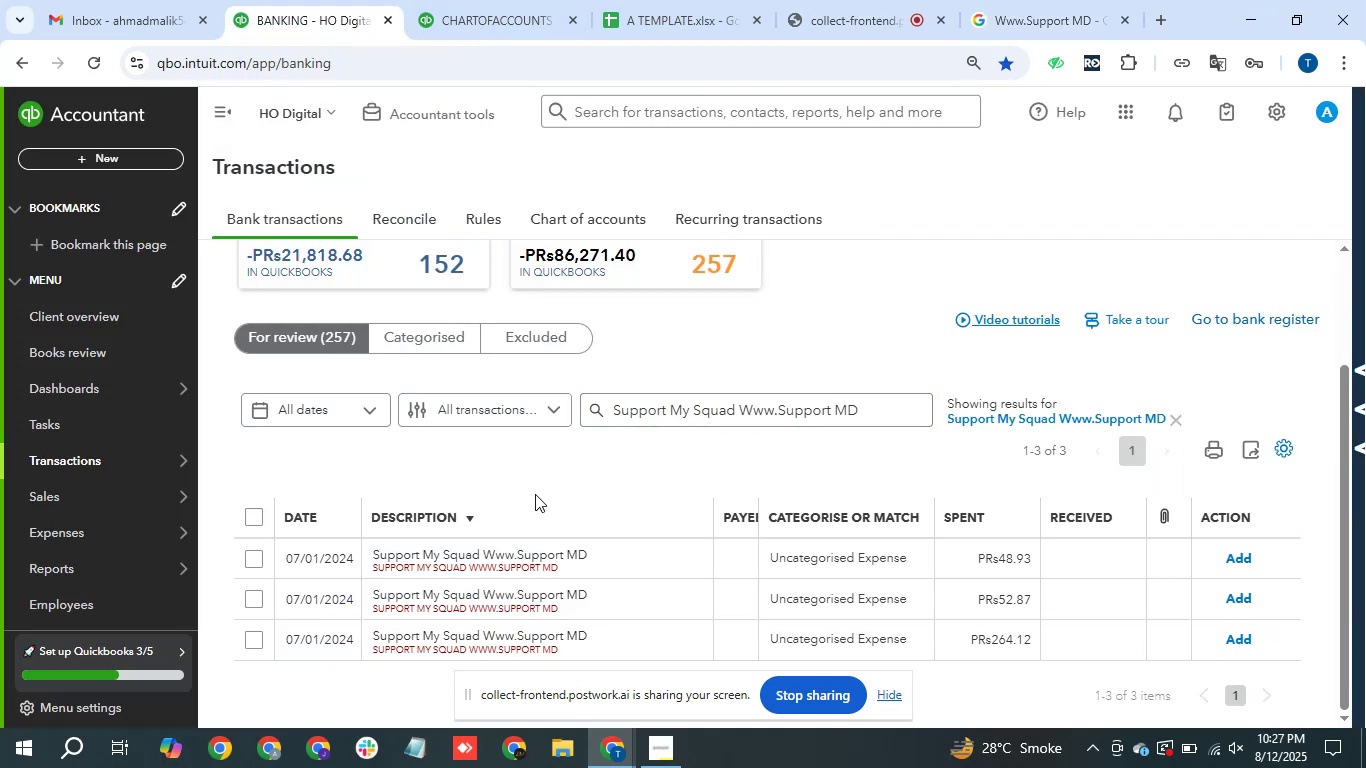 
scroll: coordinate [661, 544], scroll_direction: down, amount: 1.0
 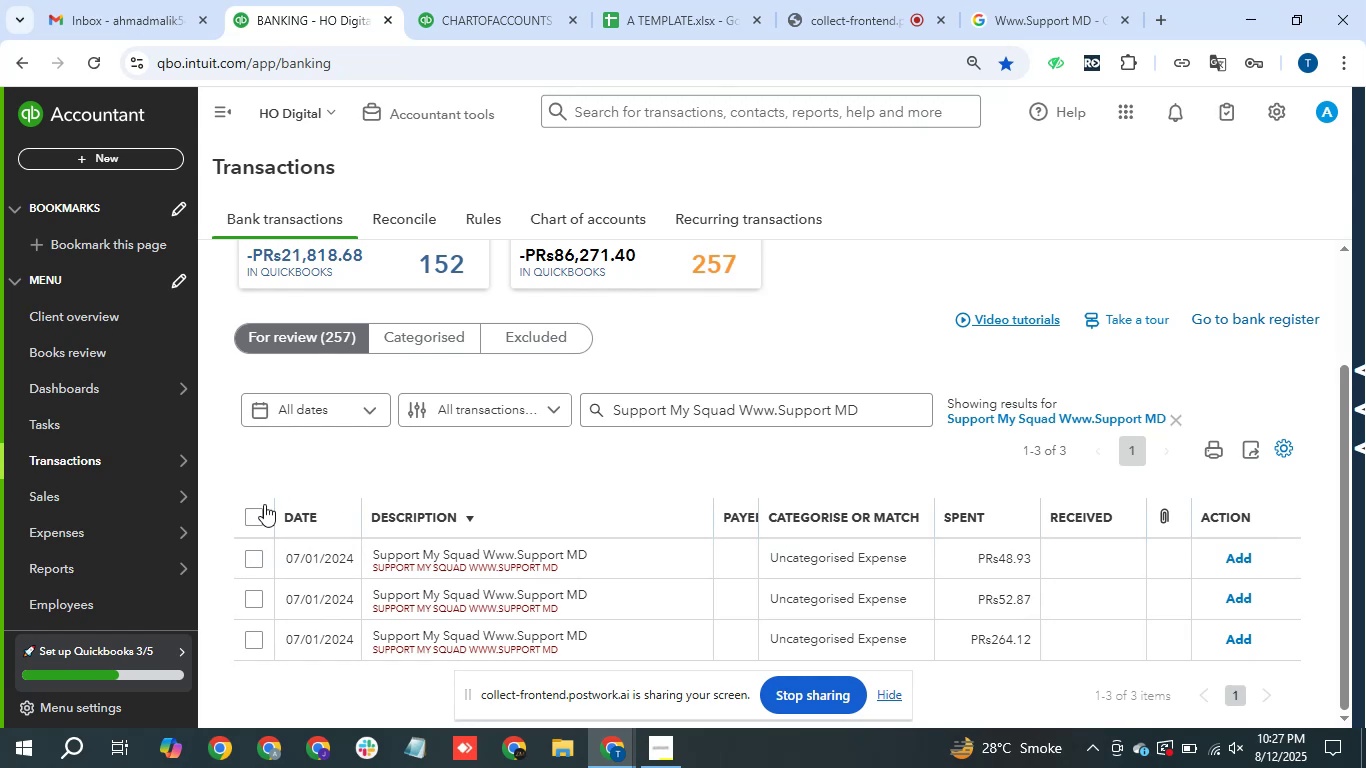 
left_click([244, 517])
 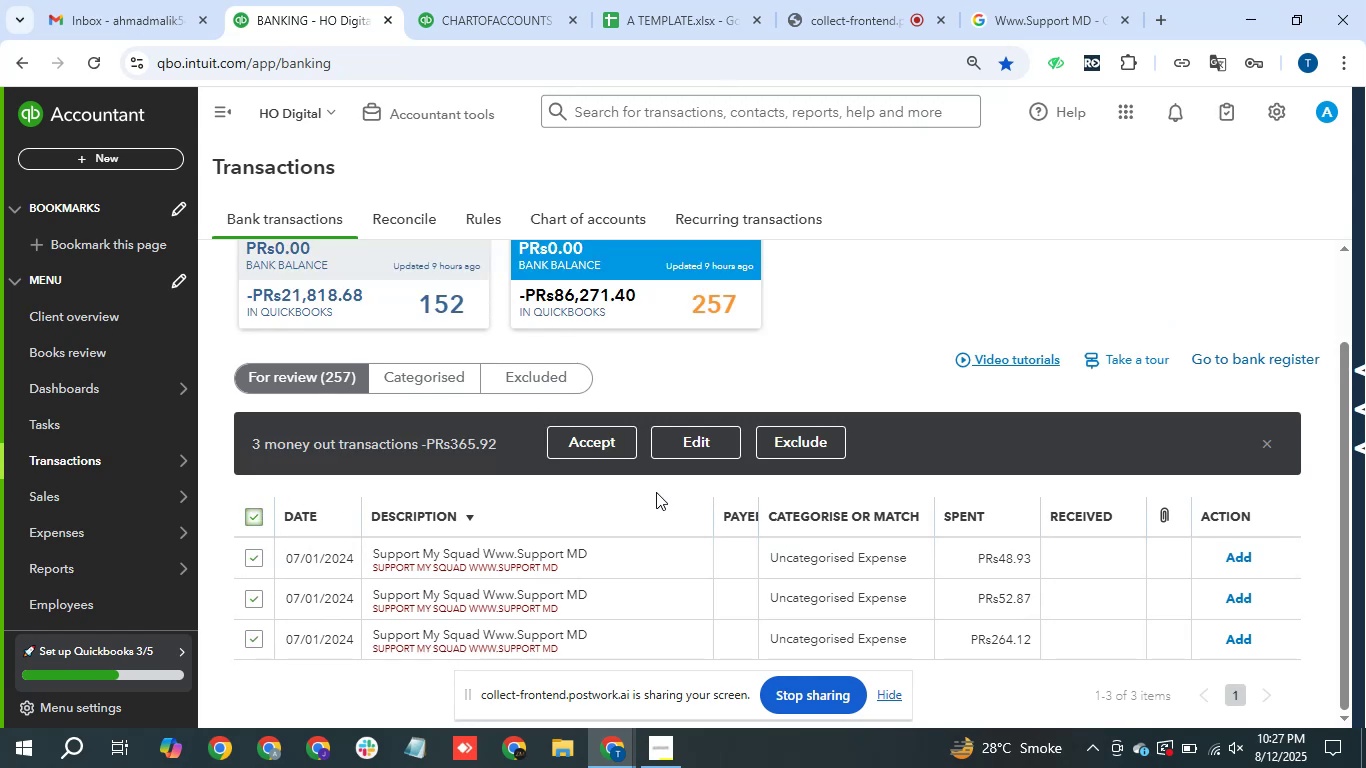 
left_click([732, 444])
 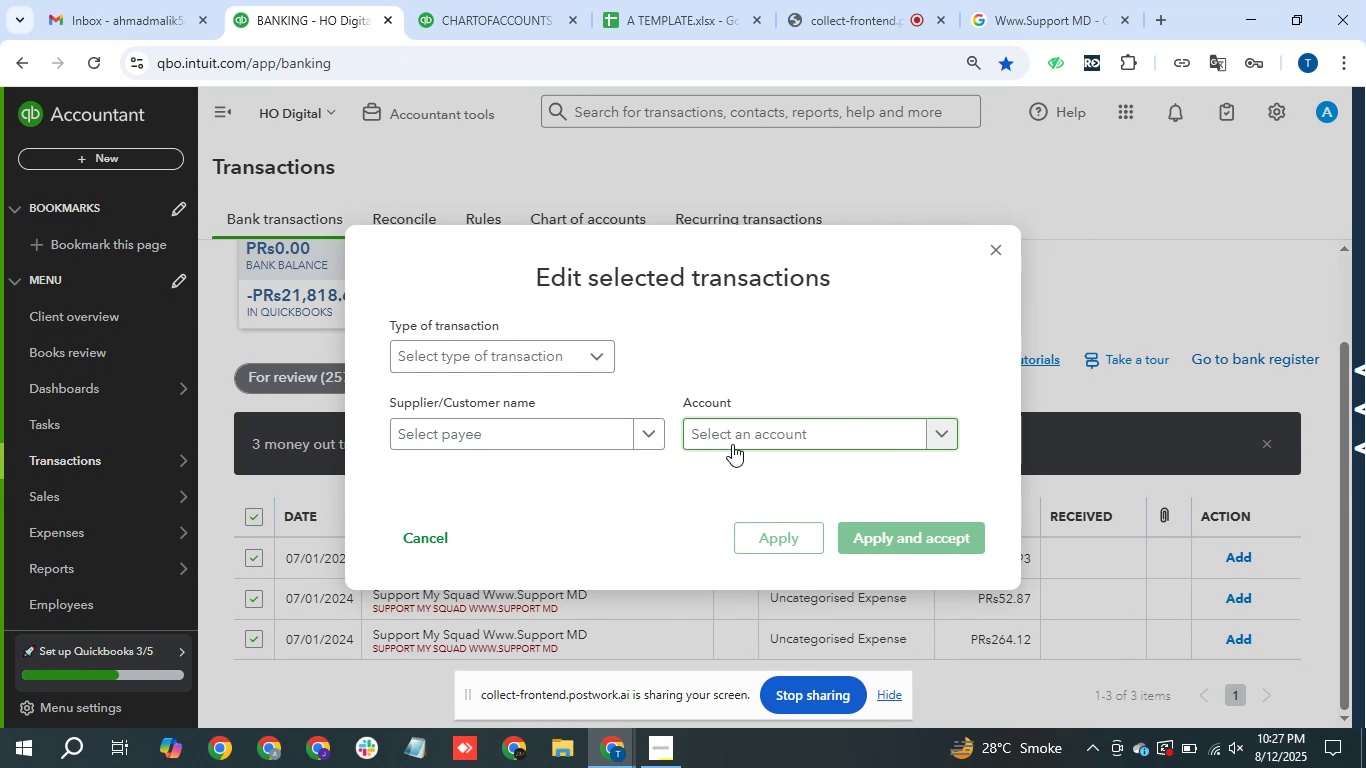 
wait(16.84)
 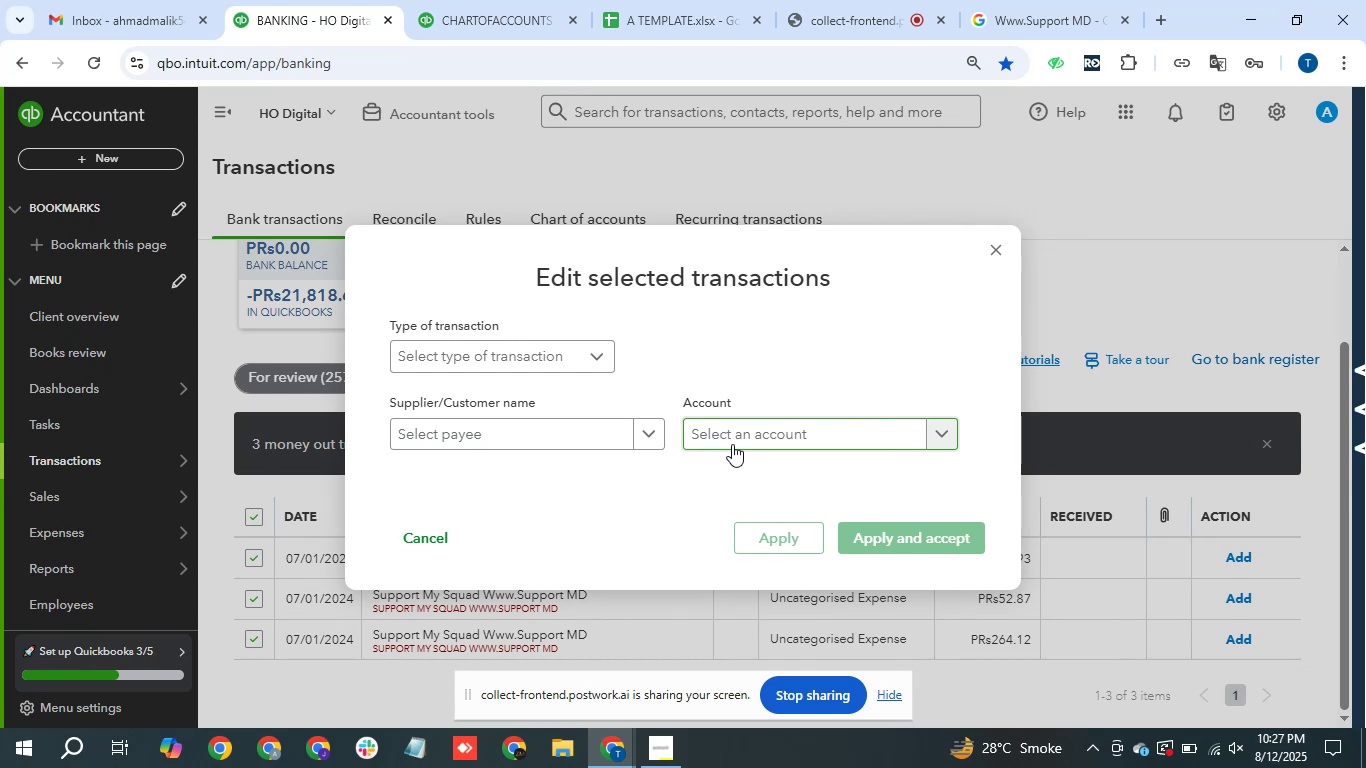 
left_click([564, 360])
 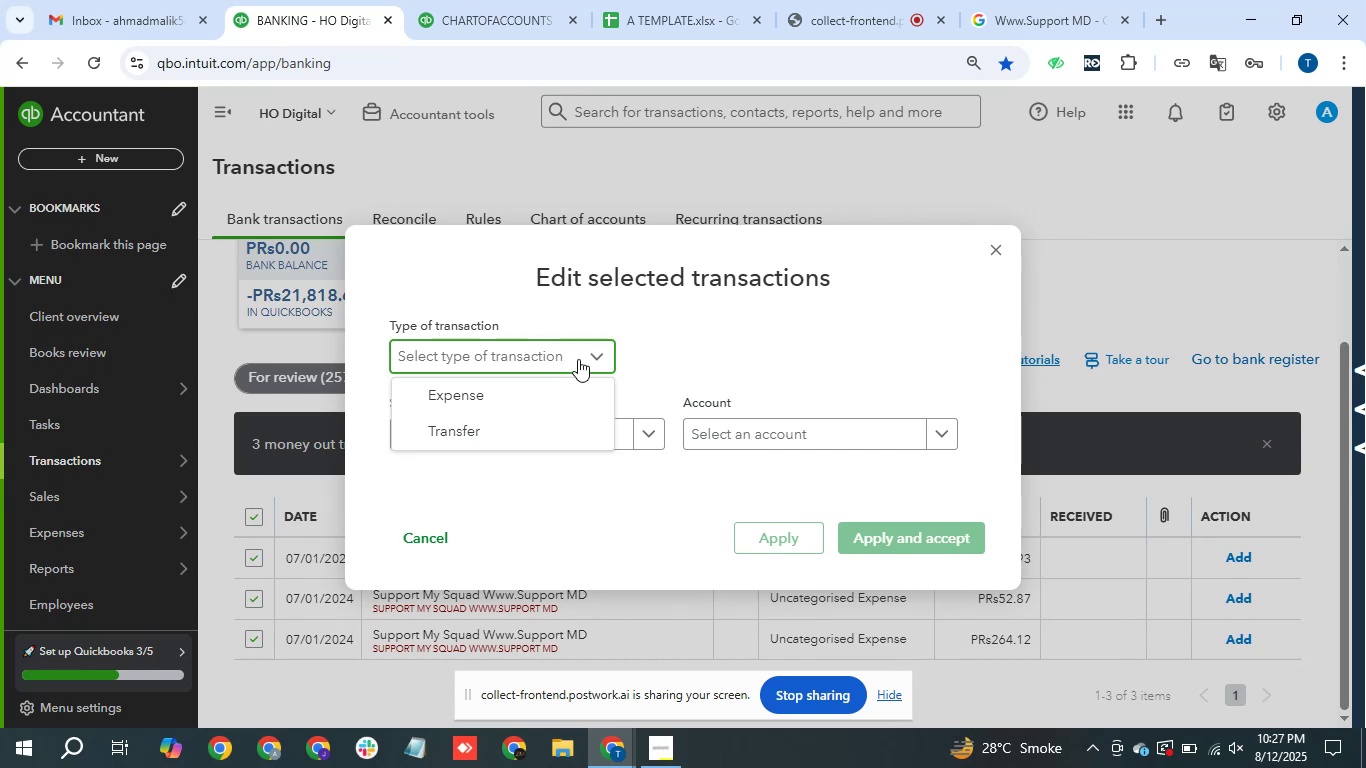 
left_click([519, 399])
 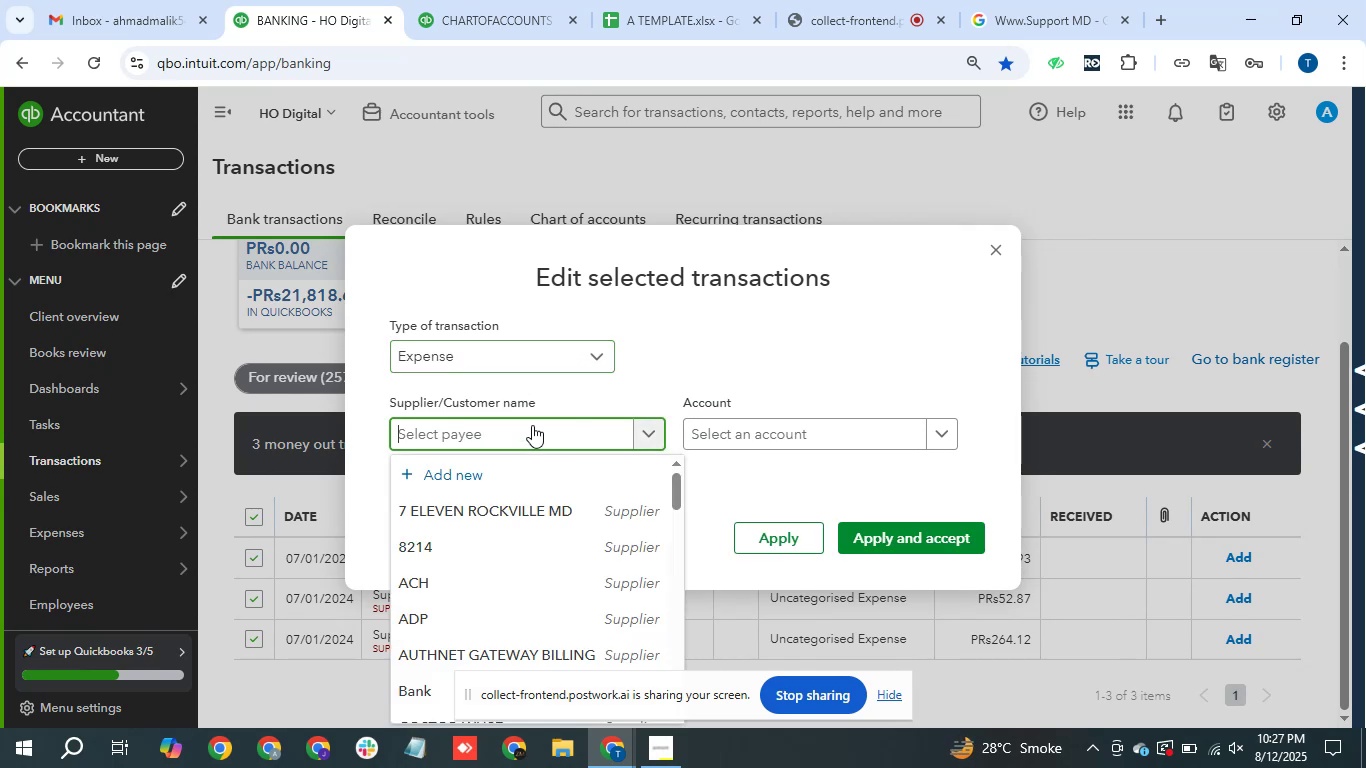 
wait(5.51)
 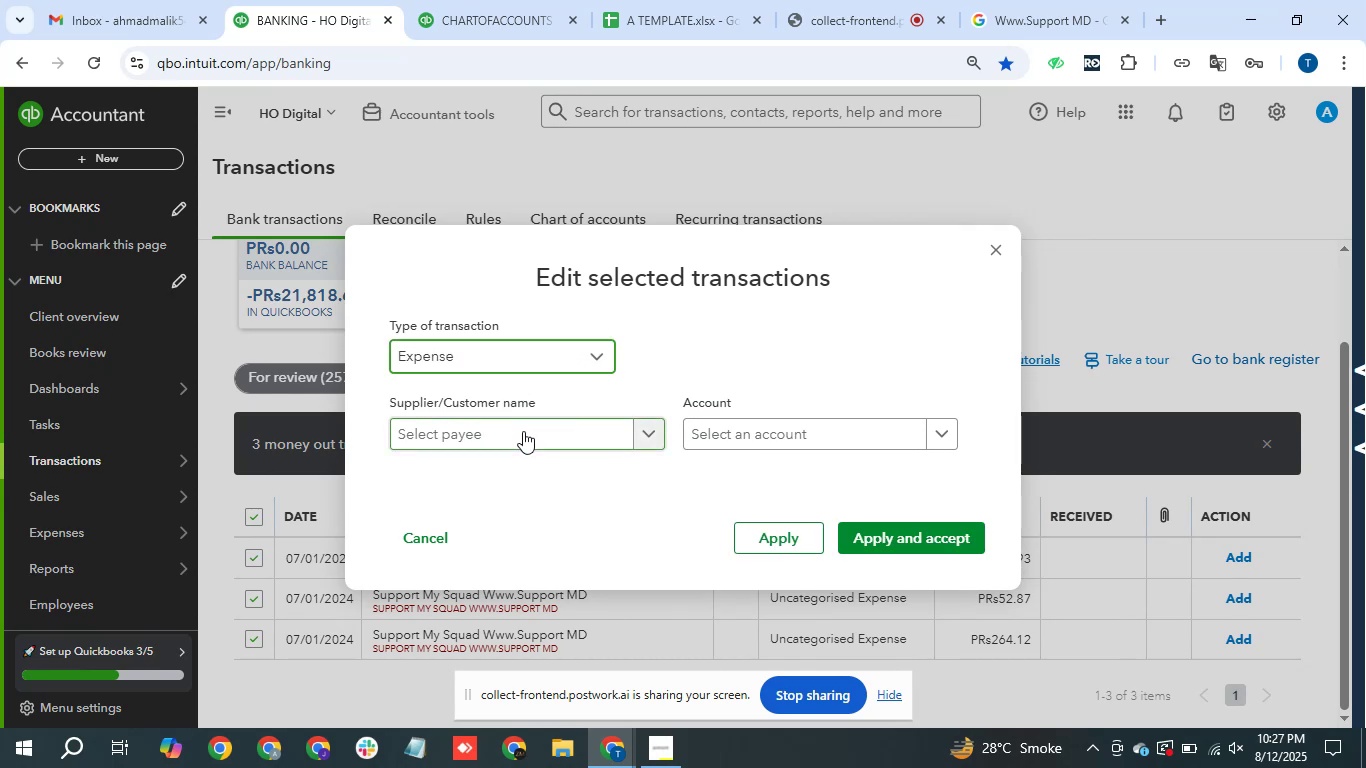 
type(My Su)
key(Backspace)
type(qi)
key(Backspace)
type(uard)
 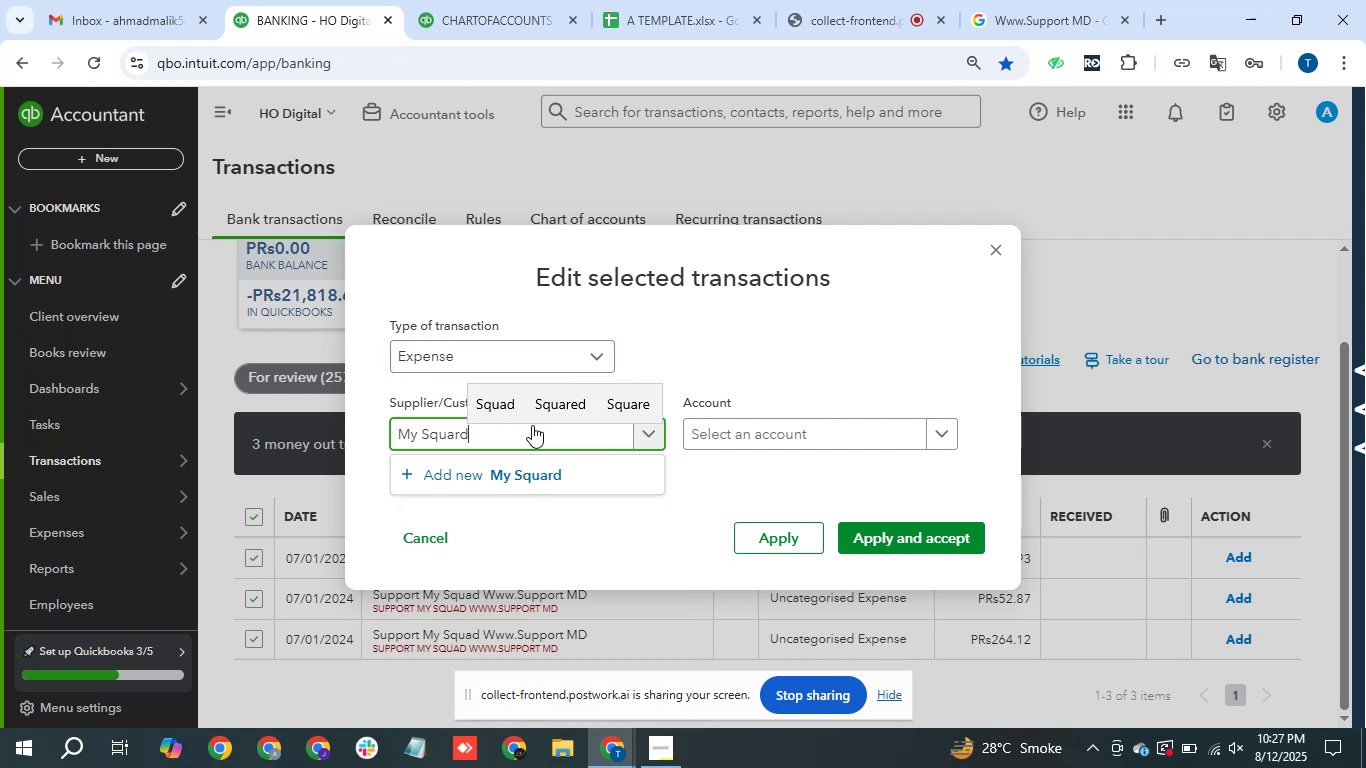 
left_click([566, 479])
 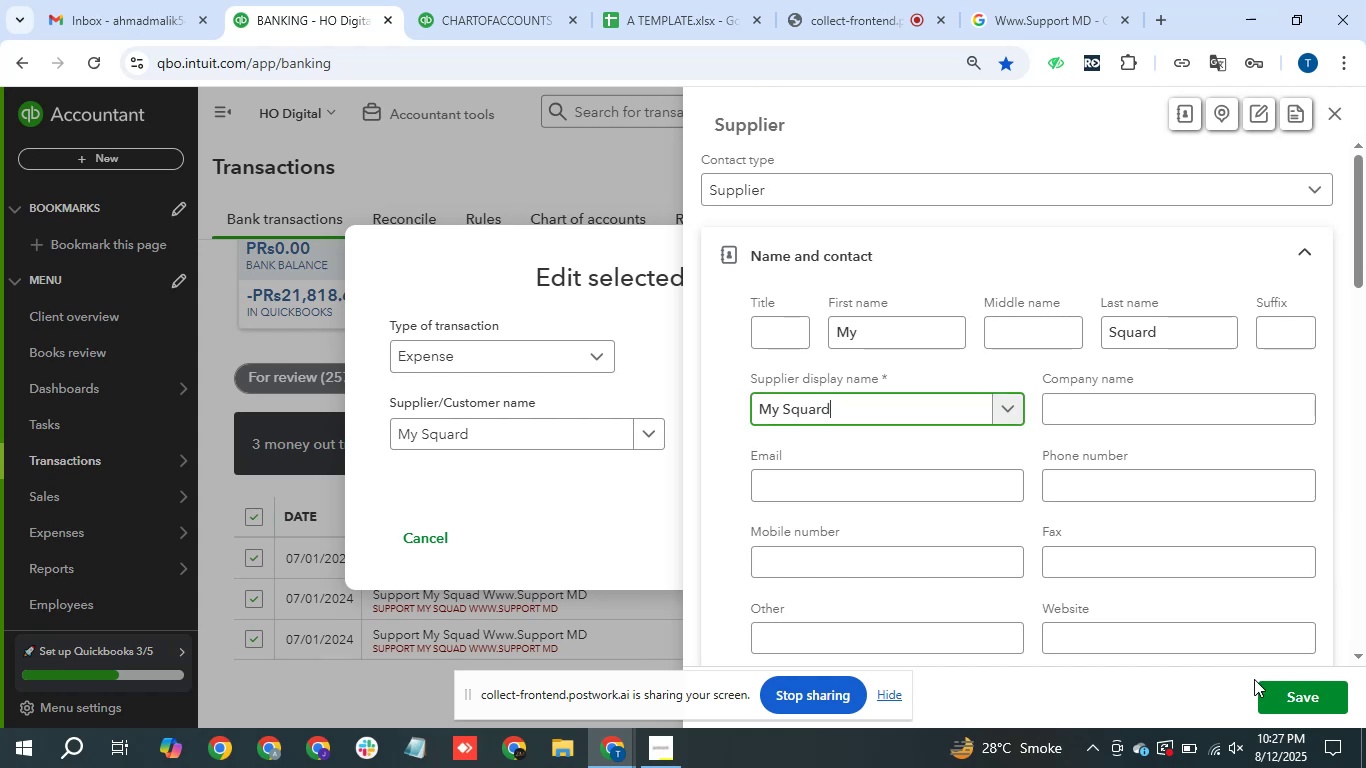 
left_click([1330, 702])
 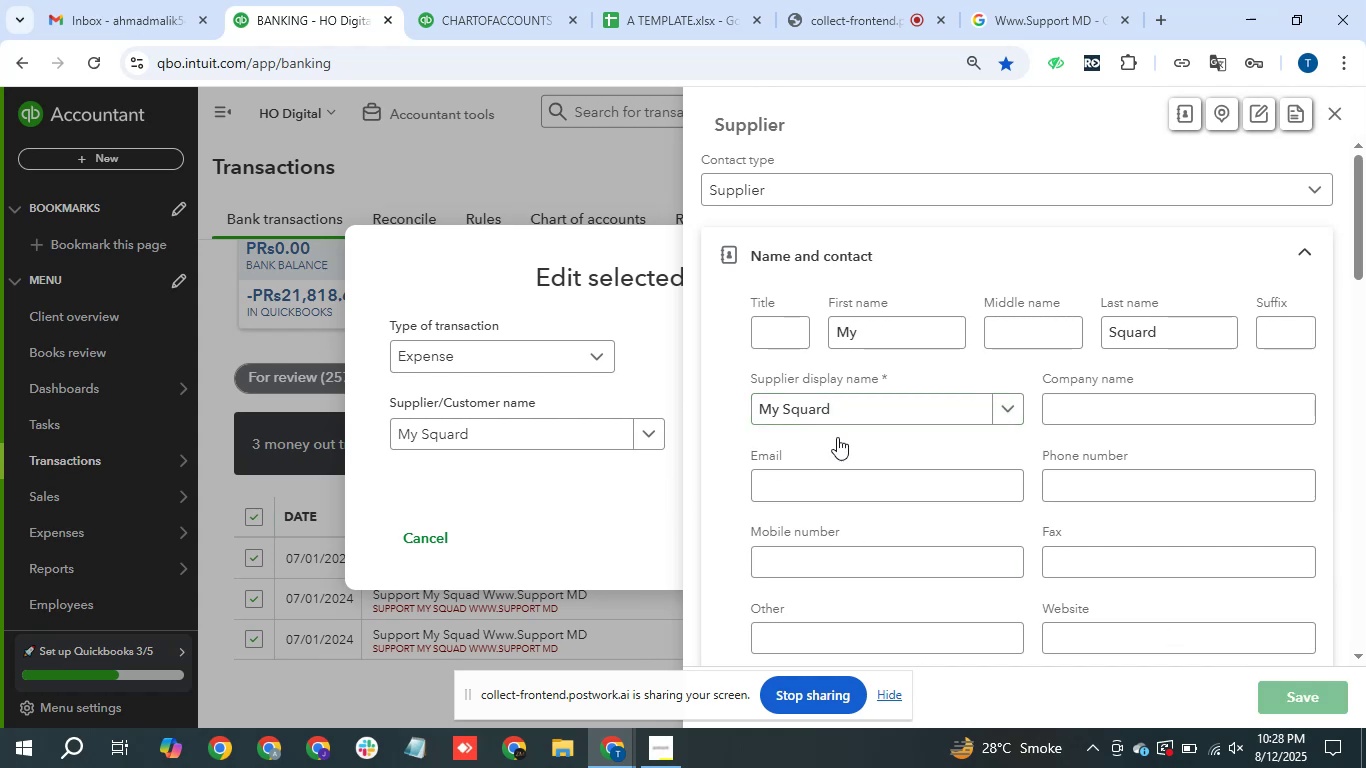 
left_click([836, 434])
 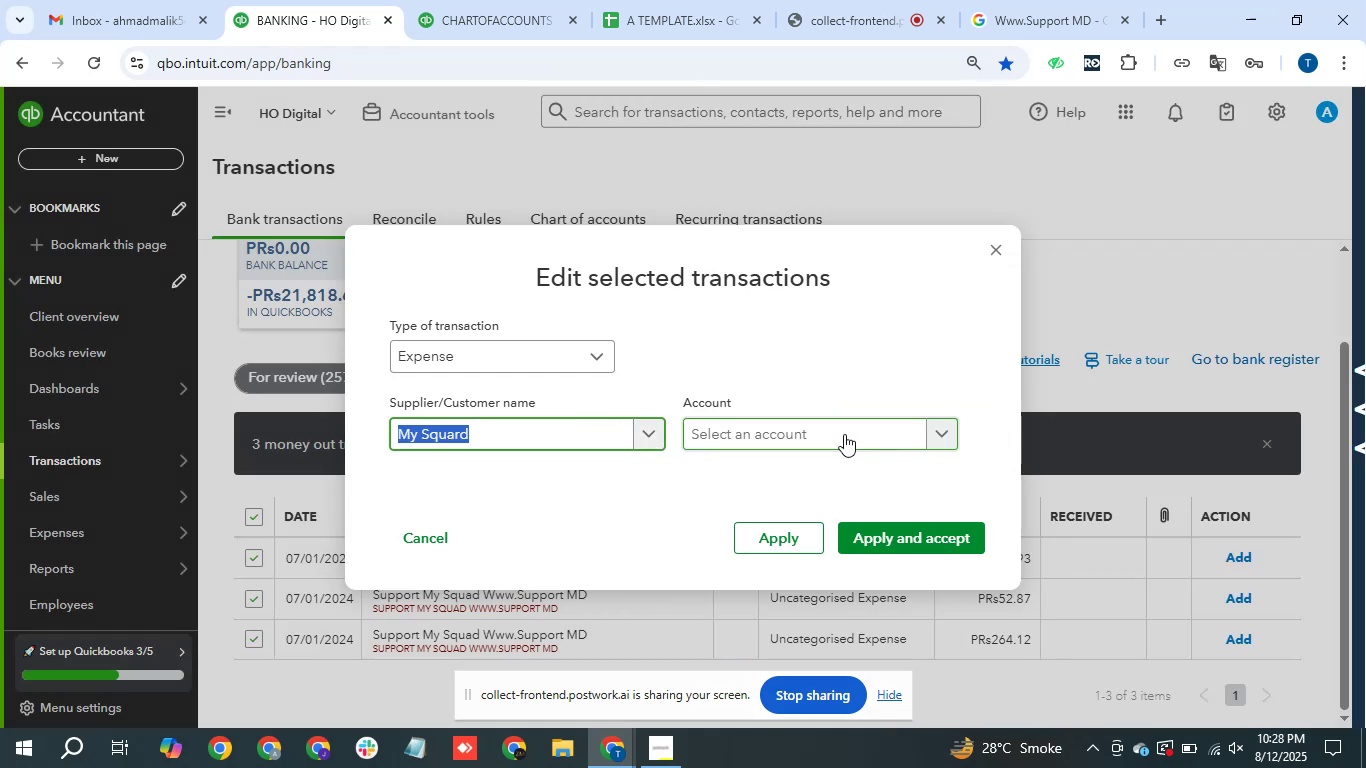 
left_click([845, 434])
 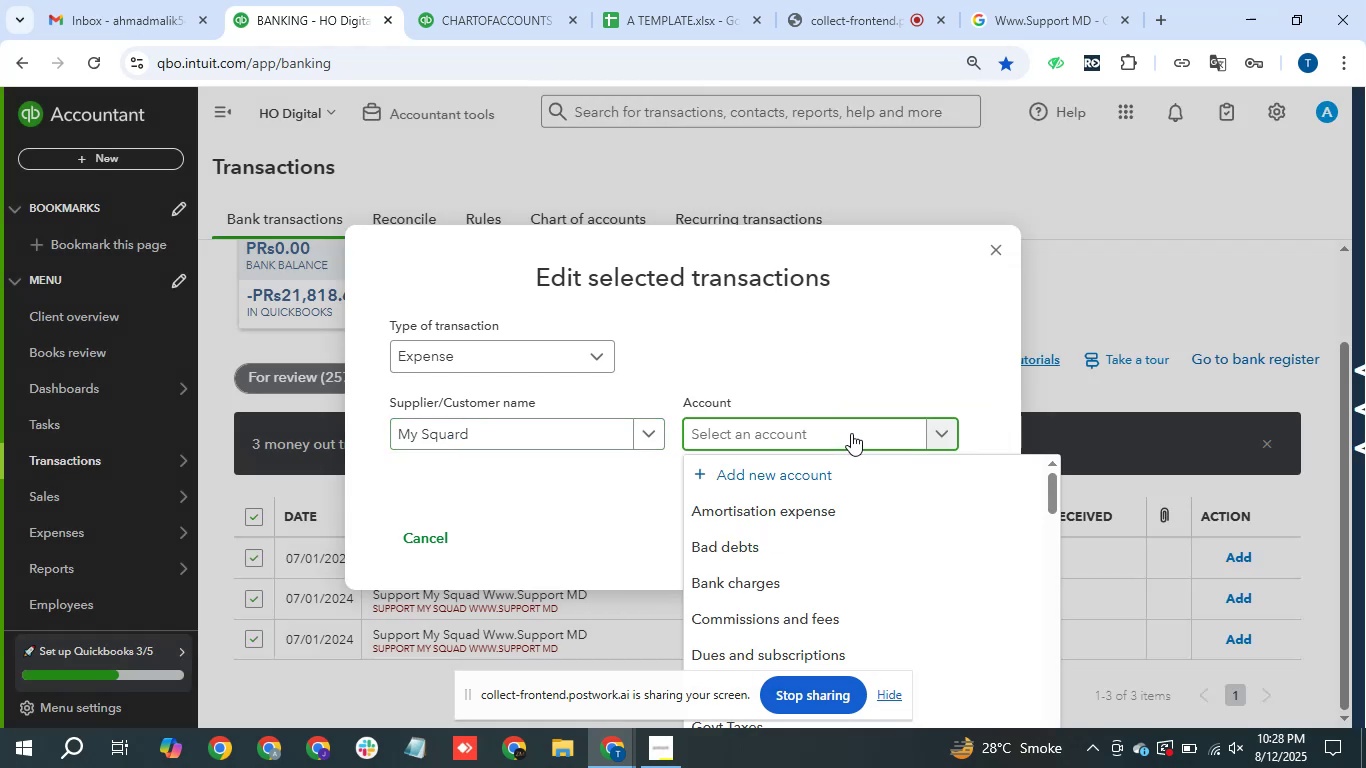 
left_click([1048, 0])
 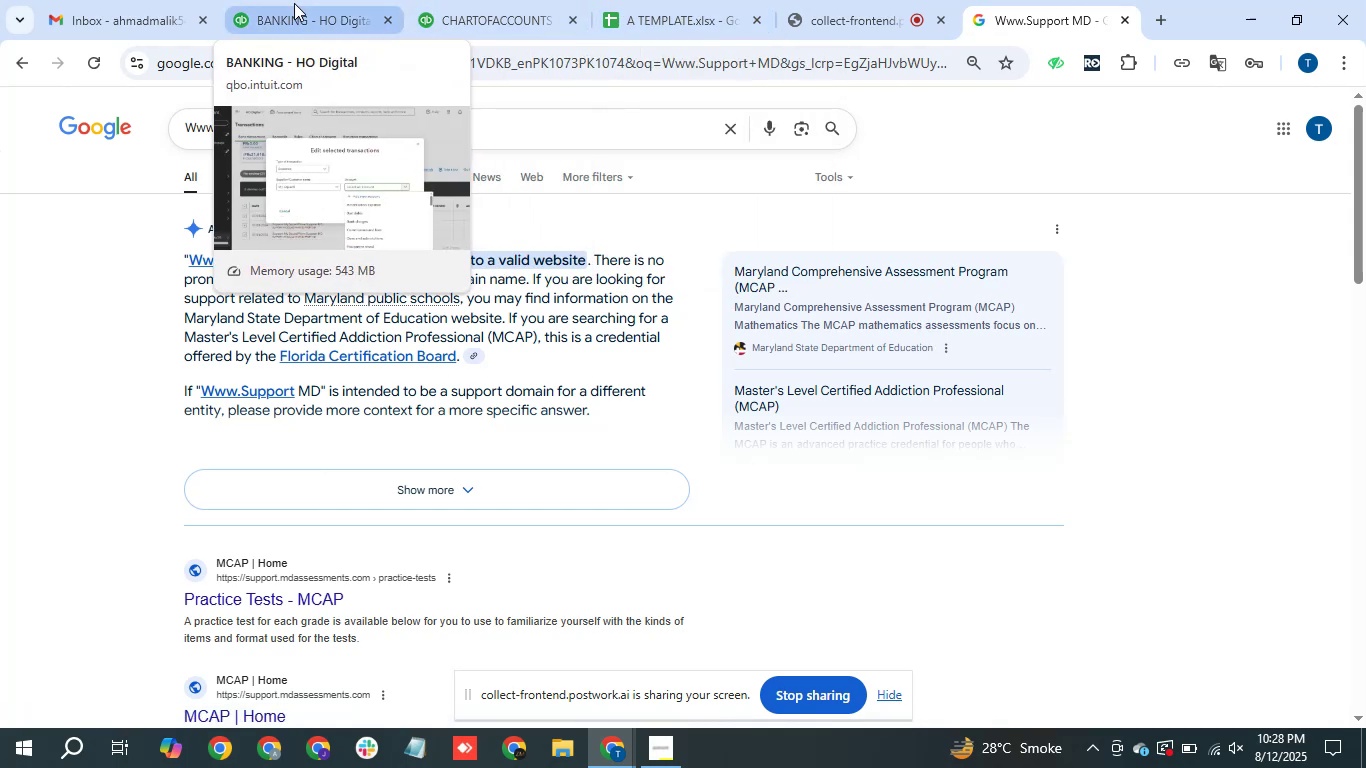 
wait(6.77)
 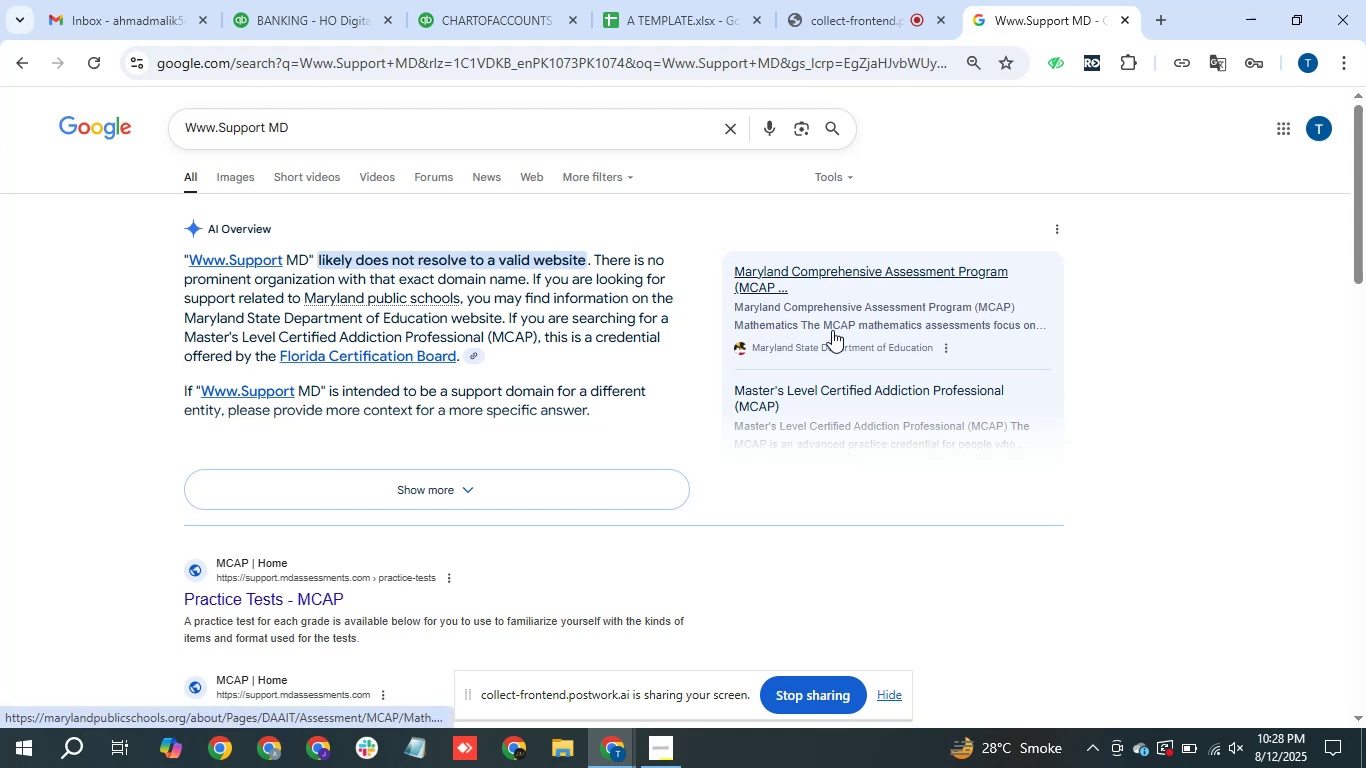 
type(profession)
 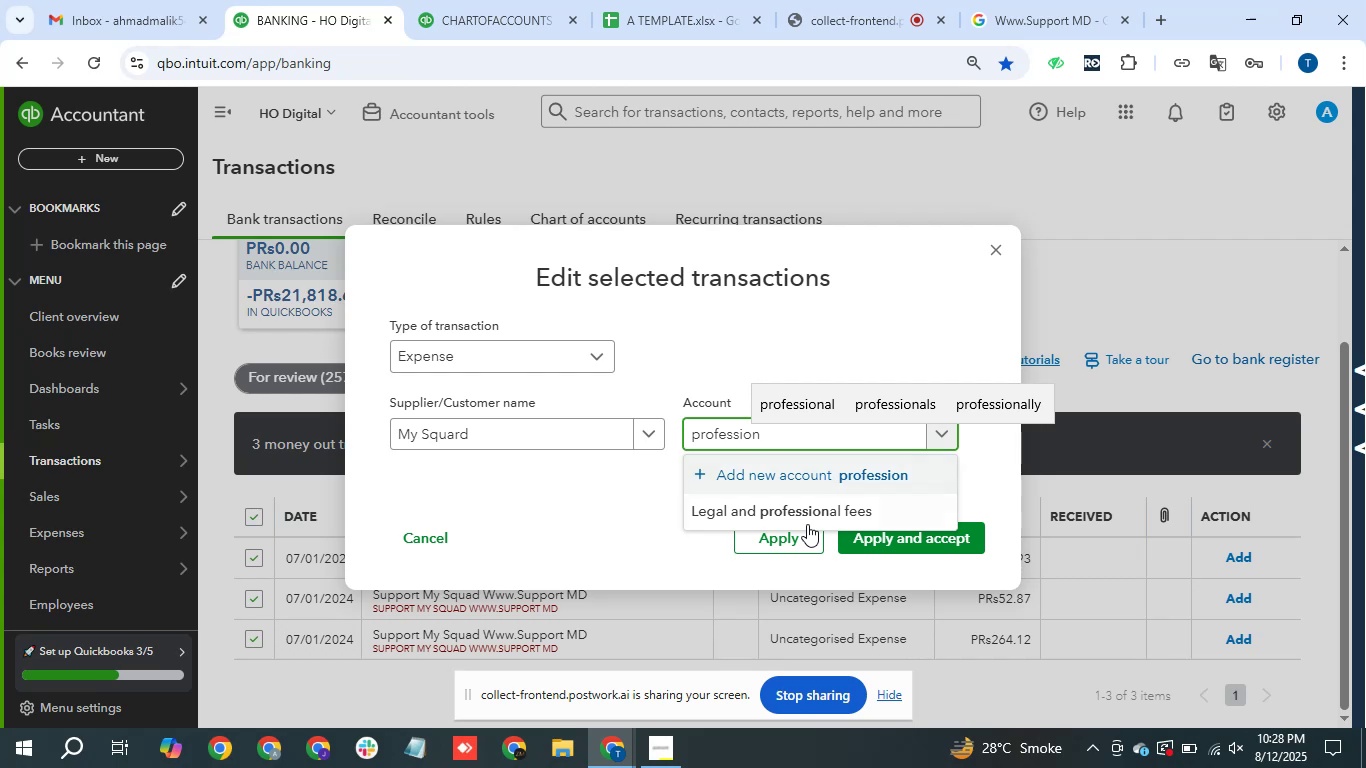 
left_click([815, 507])
 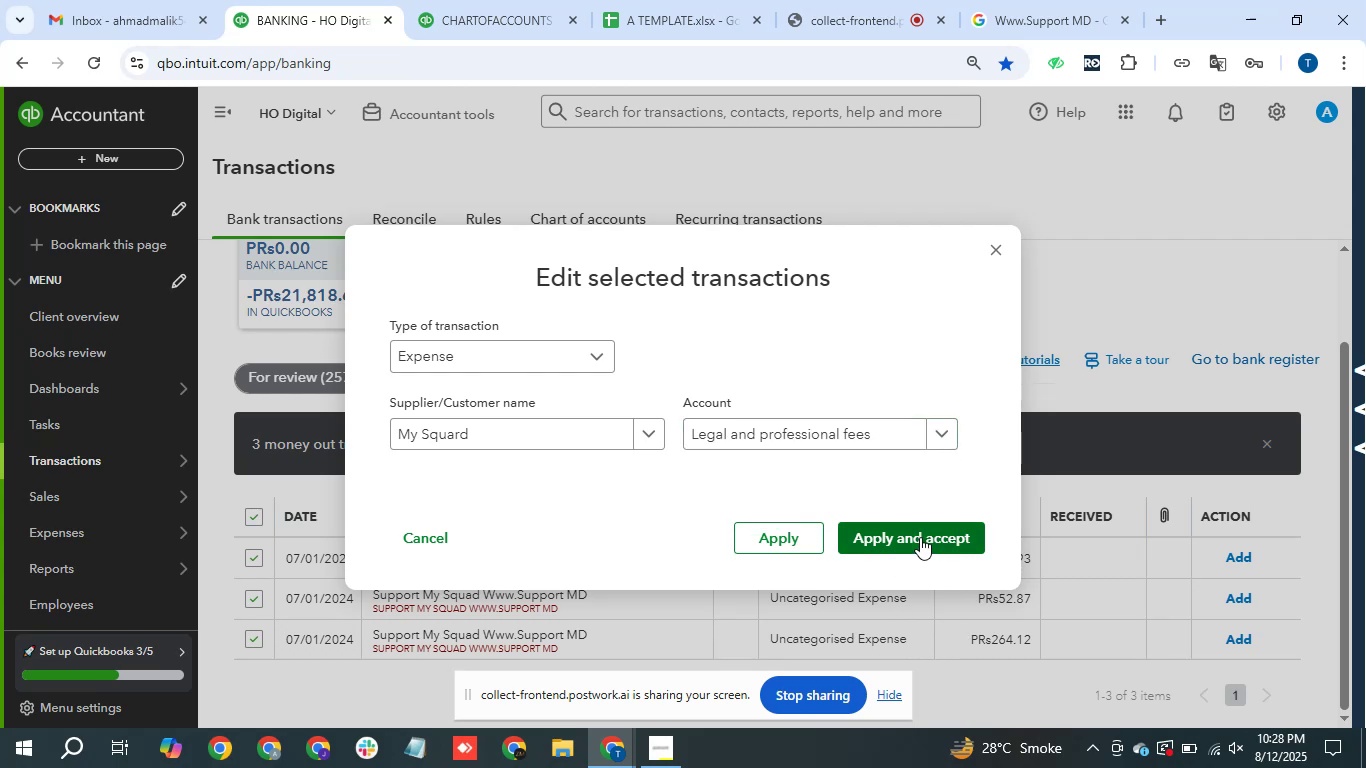 
left_click([920, 537])
 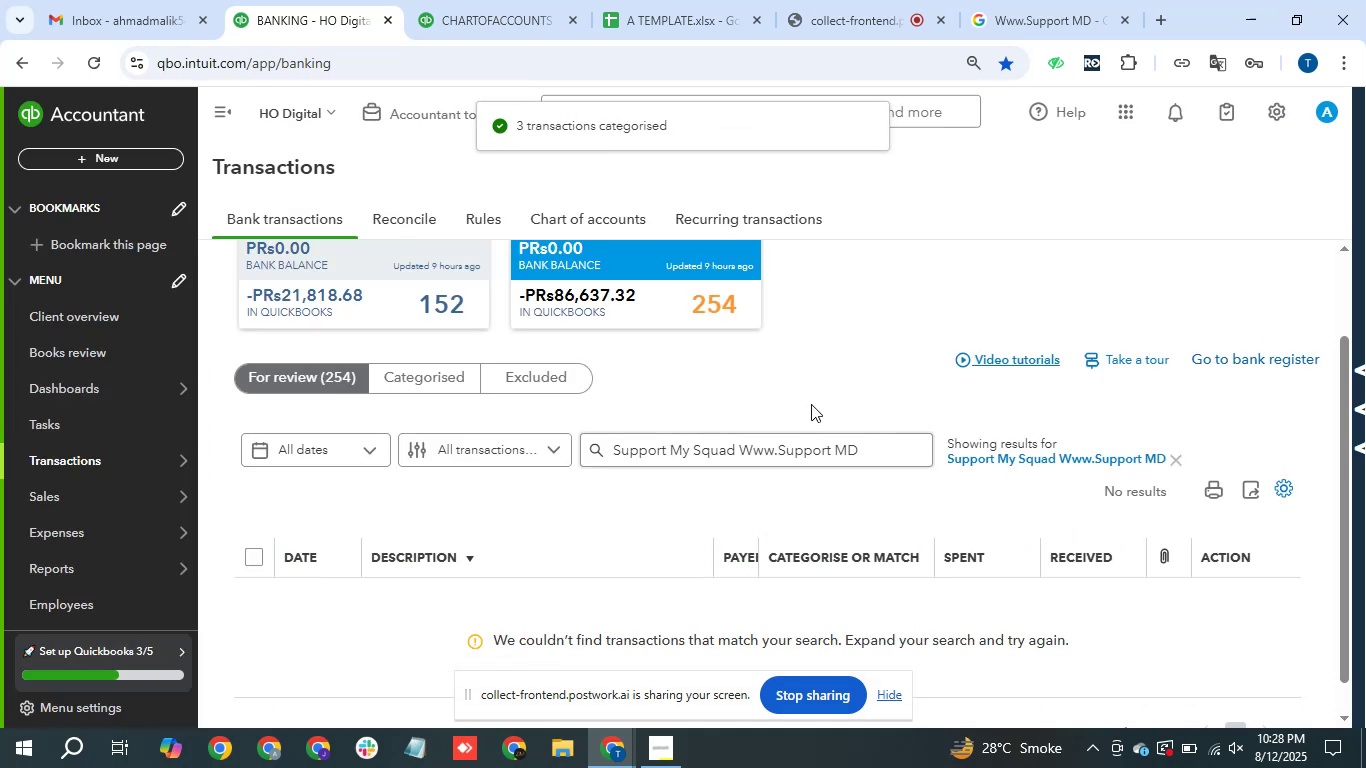 
wait(5.18)
 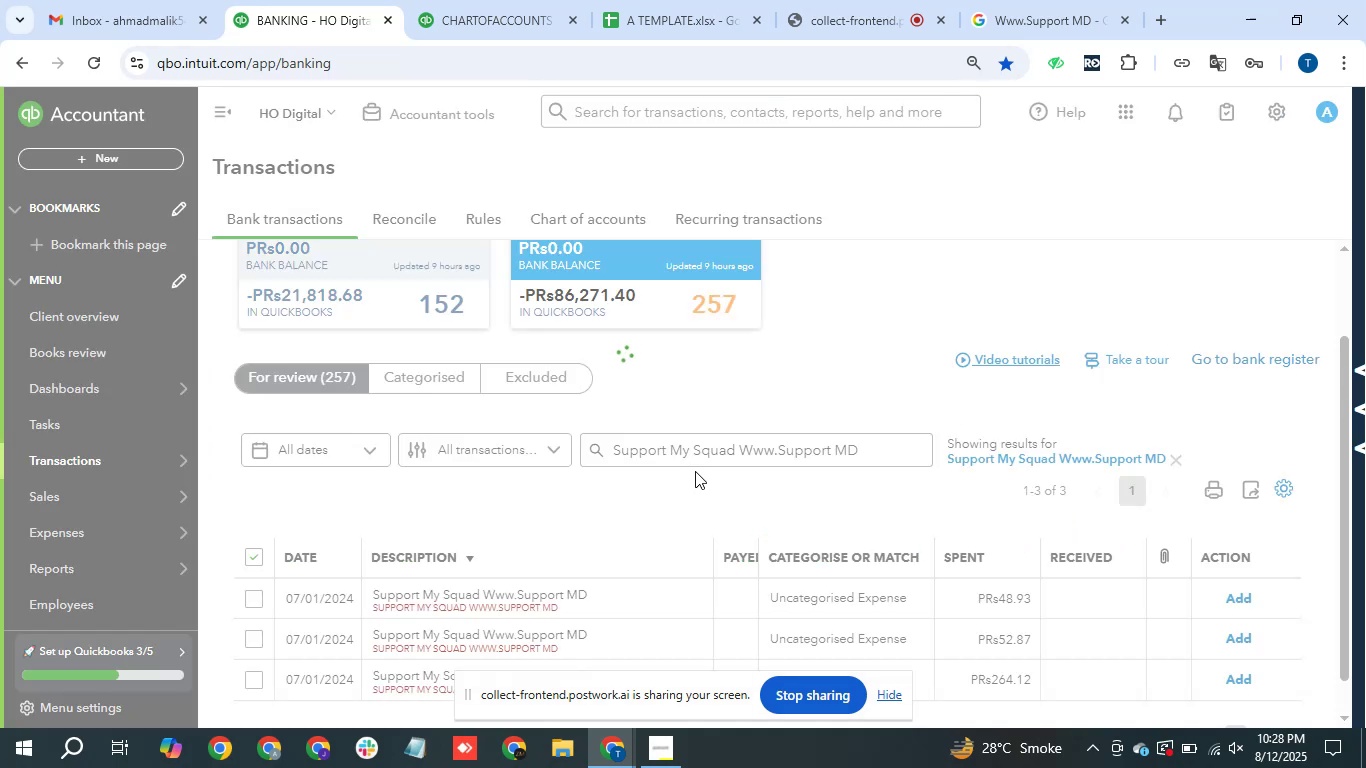 
left_click([1181, 462])
 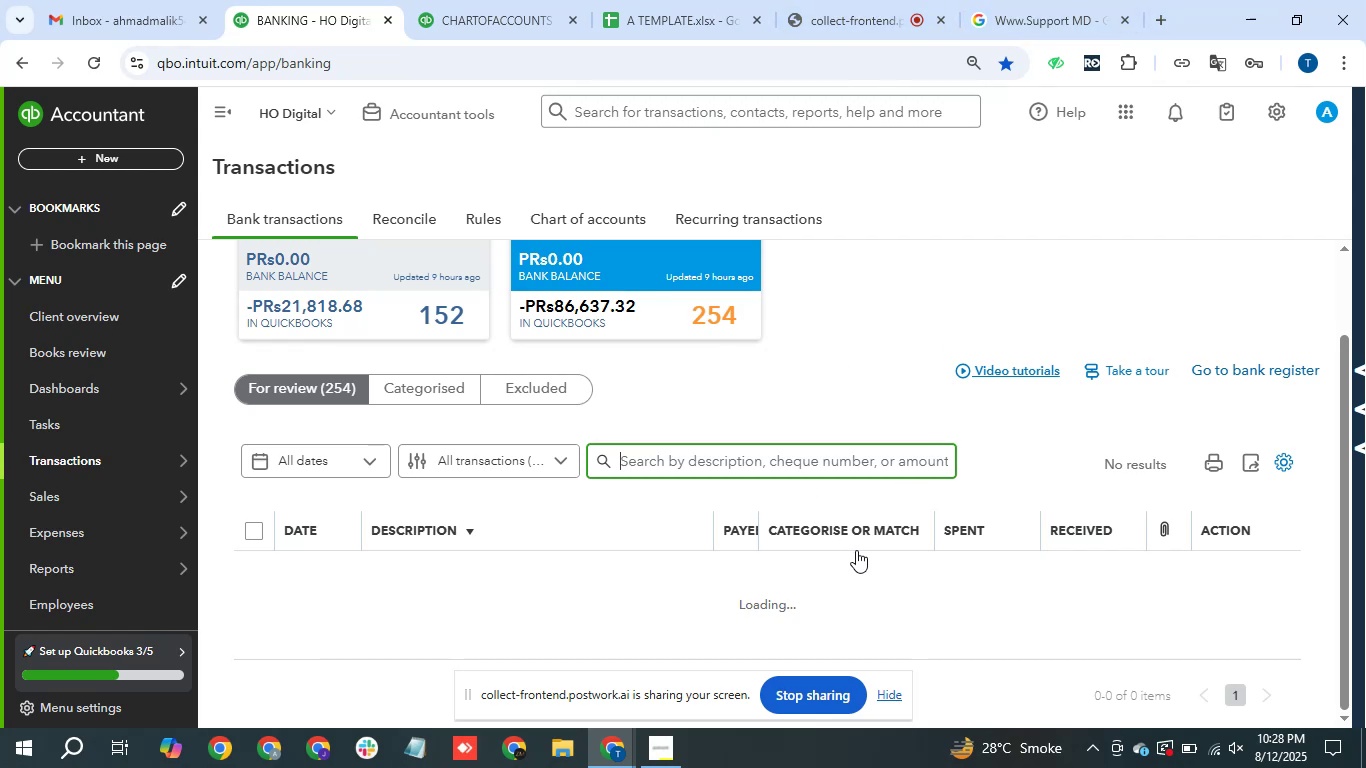 
wait(13.74)
 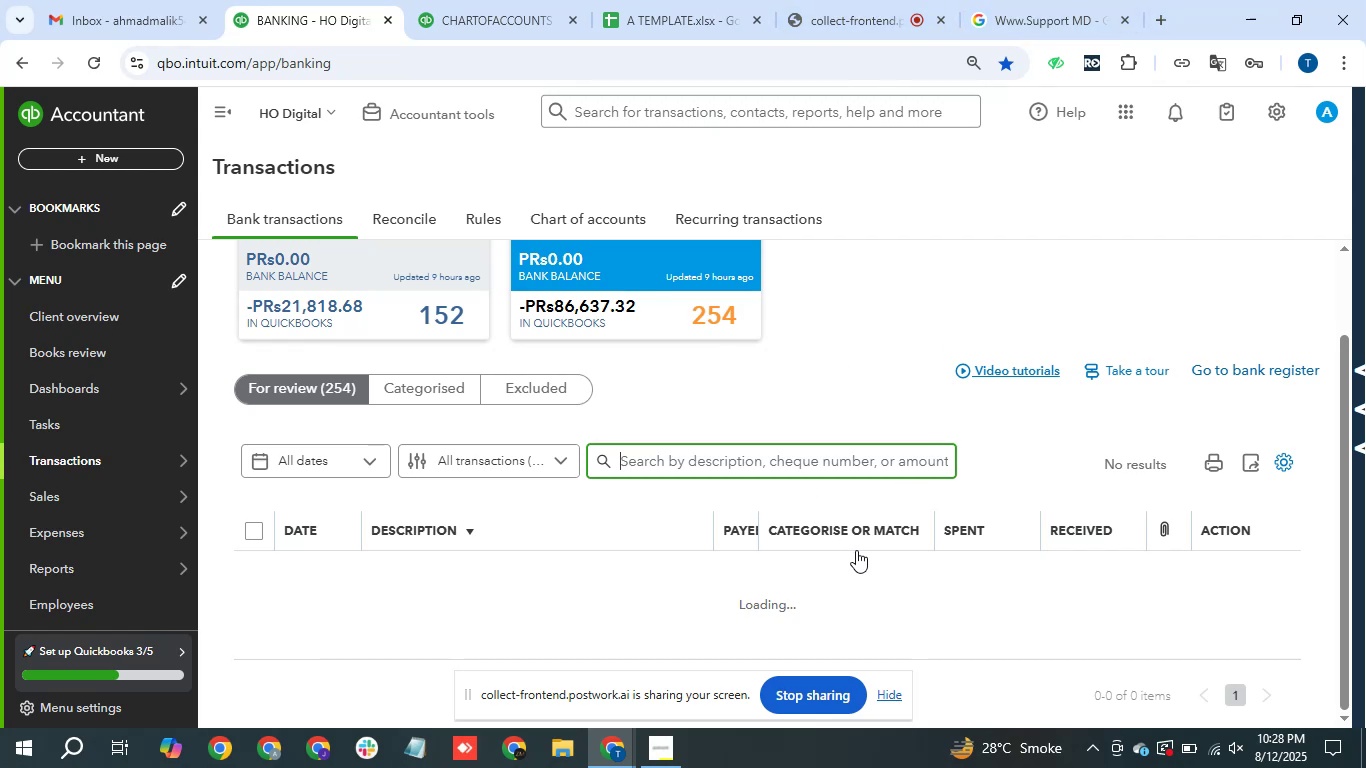 
scroll: coordinate [786, 579], scroll_direction: down, amount: 14.0
 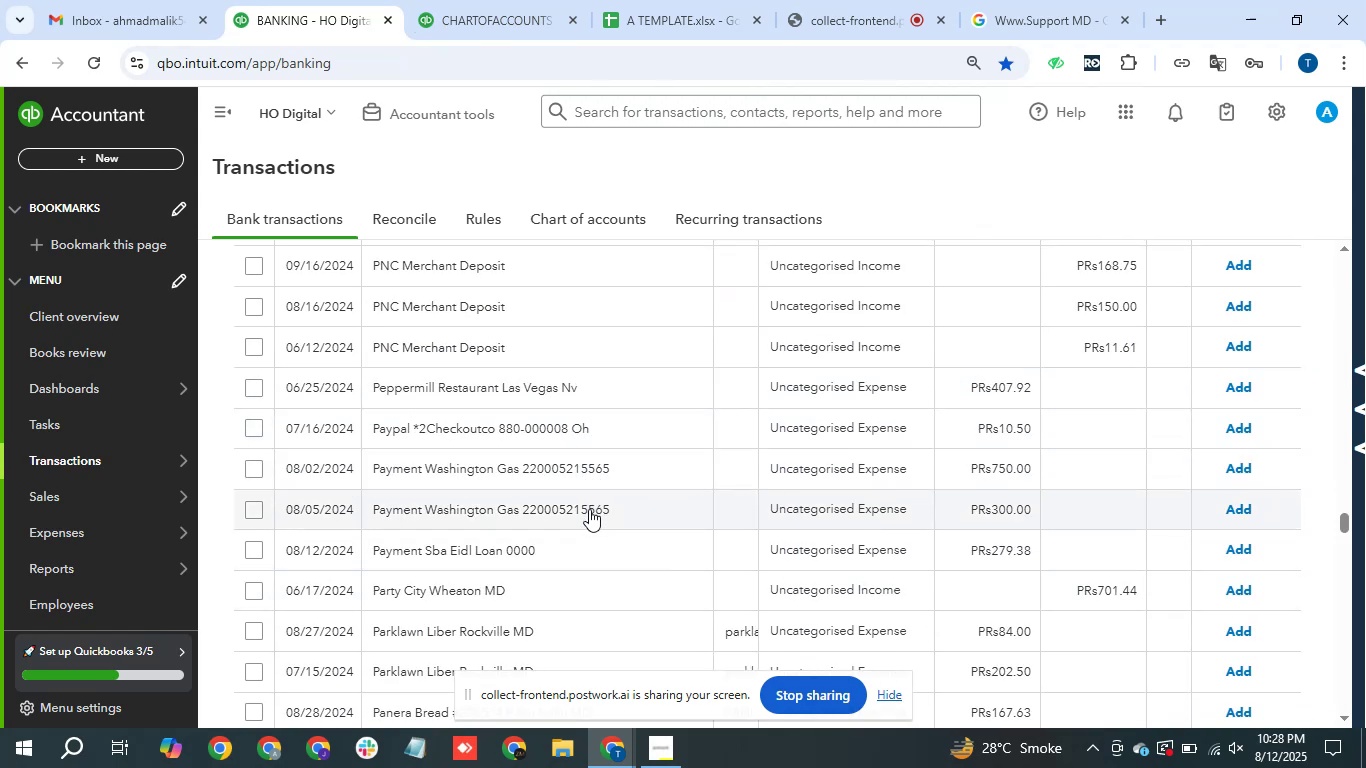 
wait(6.87)
 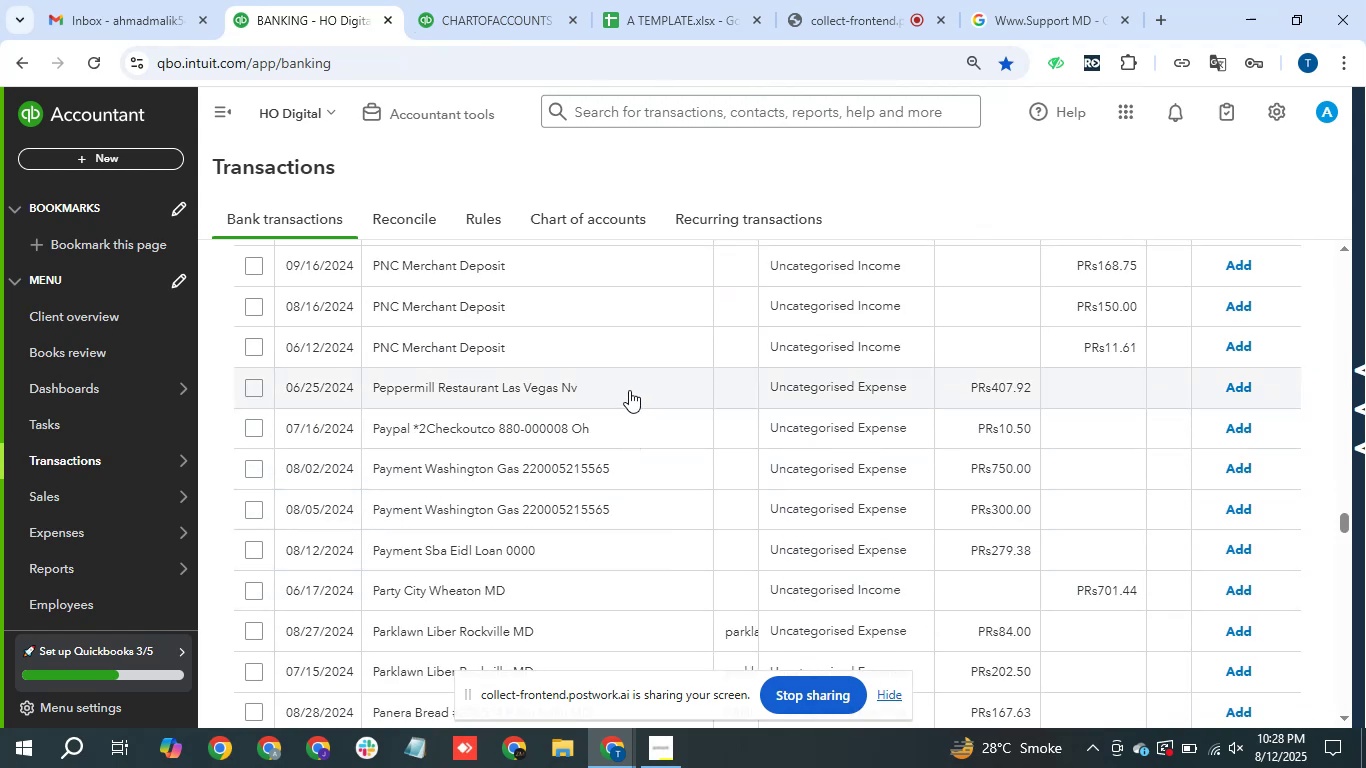 
scroll: coordinate [589, 558], scroll_direction: down, amount: 1.0
 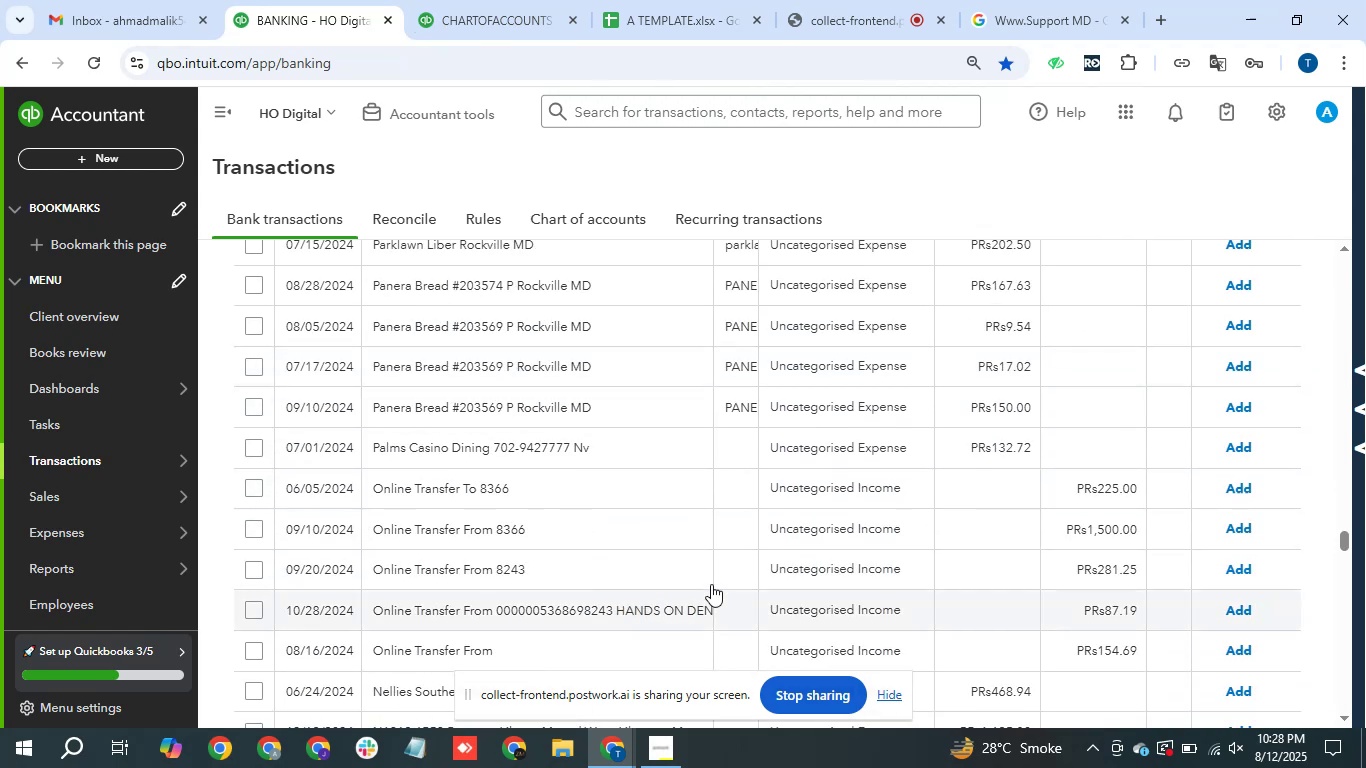 
scroll: coordinate [710, 467], scroll_direction: up, amount: 20.0
 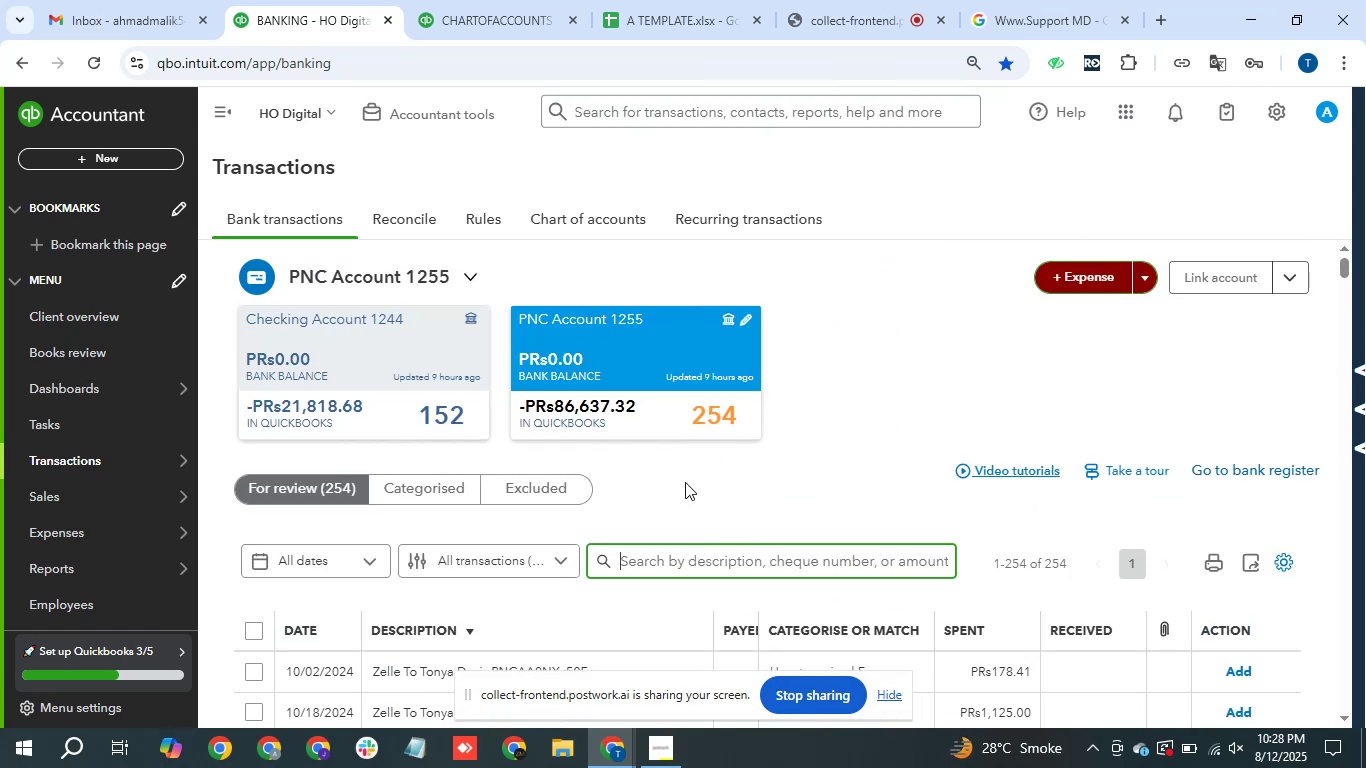 
scroll: coordinate [678, 506], scroll_direction: down, amount: 1.0
 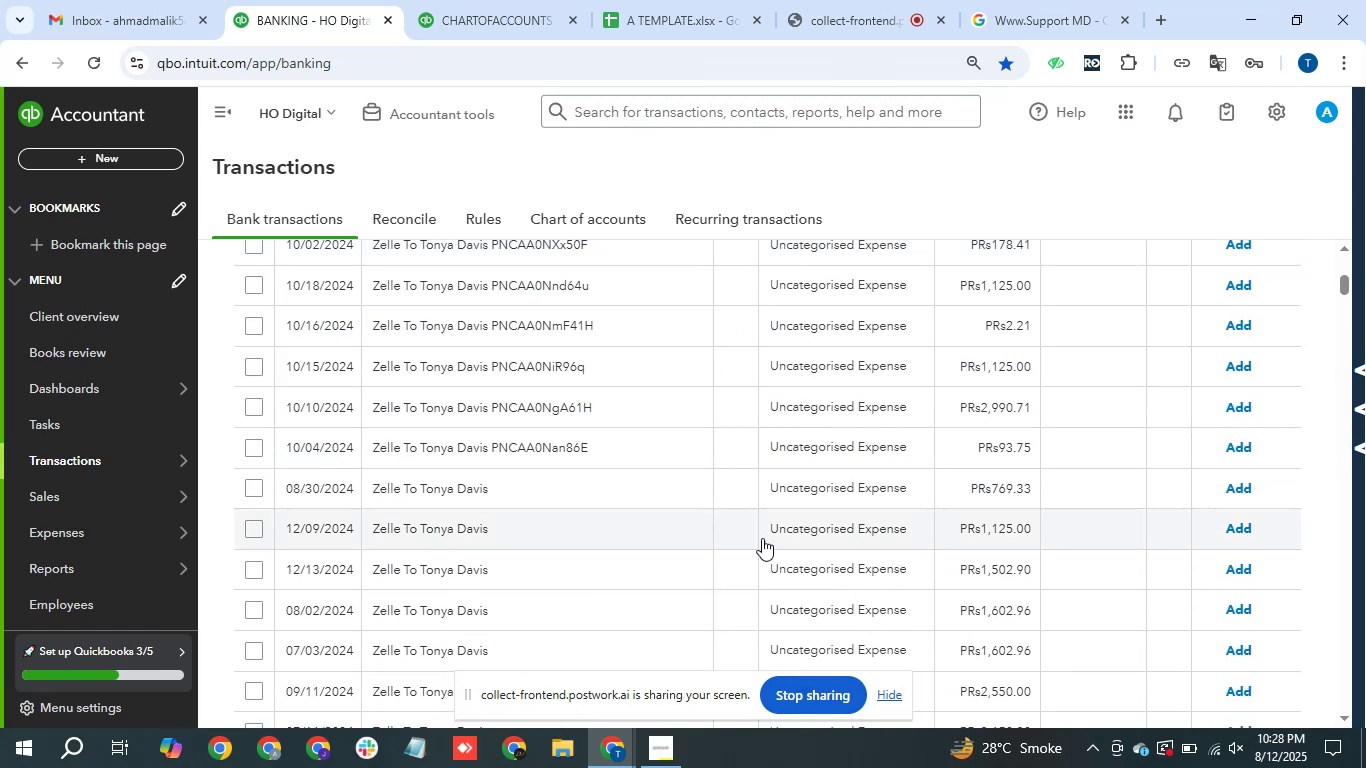 
scroll: coordinate [786, 529], scroll_direction: up, amount: 1.0
 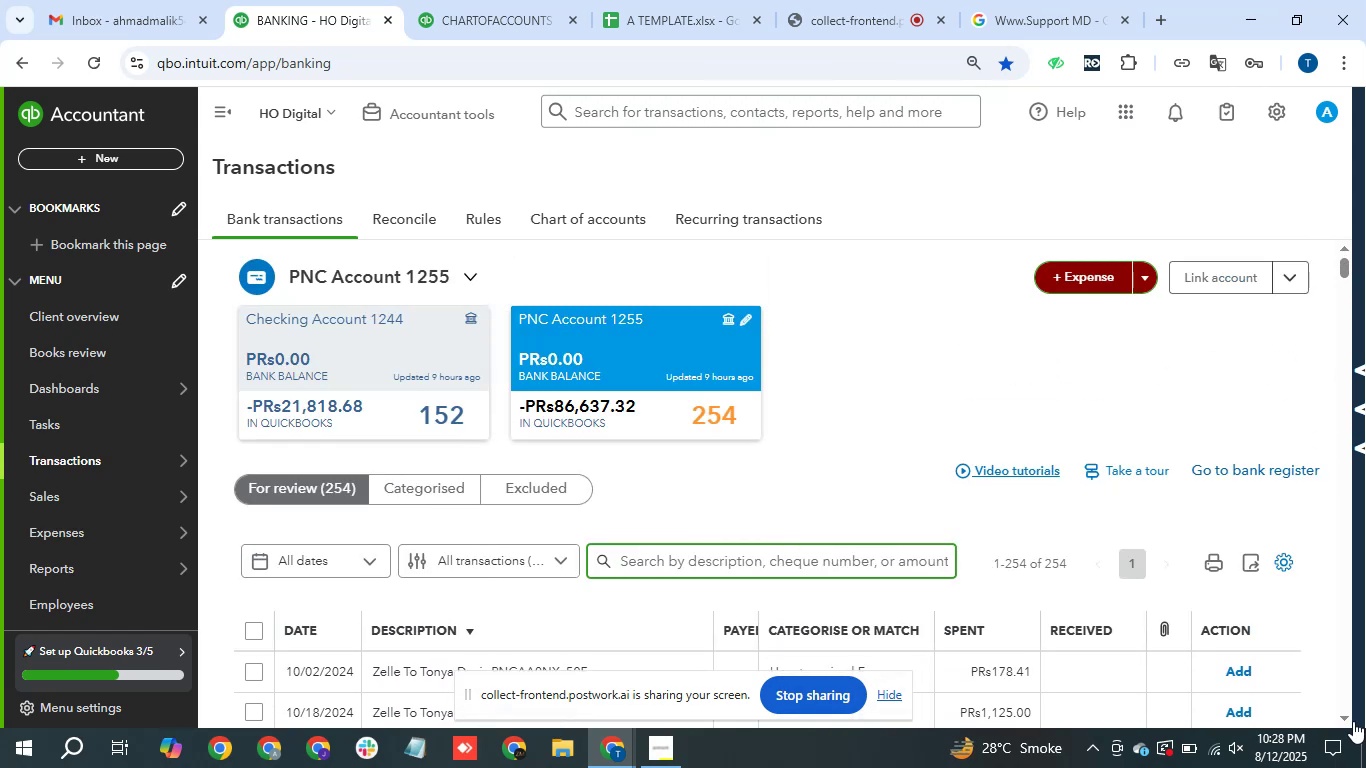 
triple_click([1347, 717])
 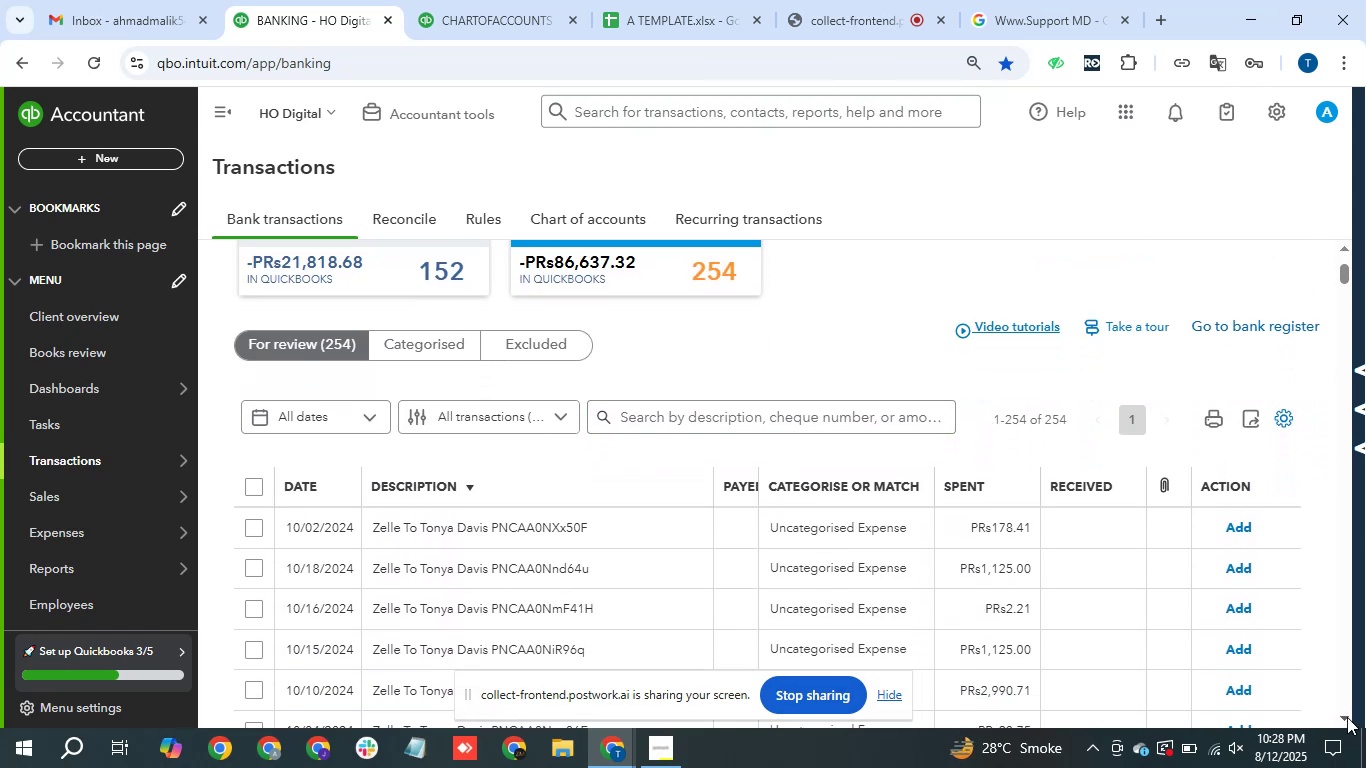 
triple_click([1347, 717])
 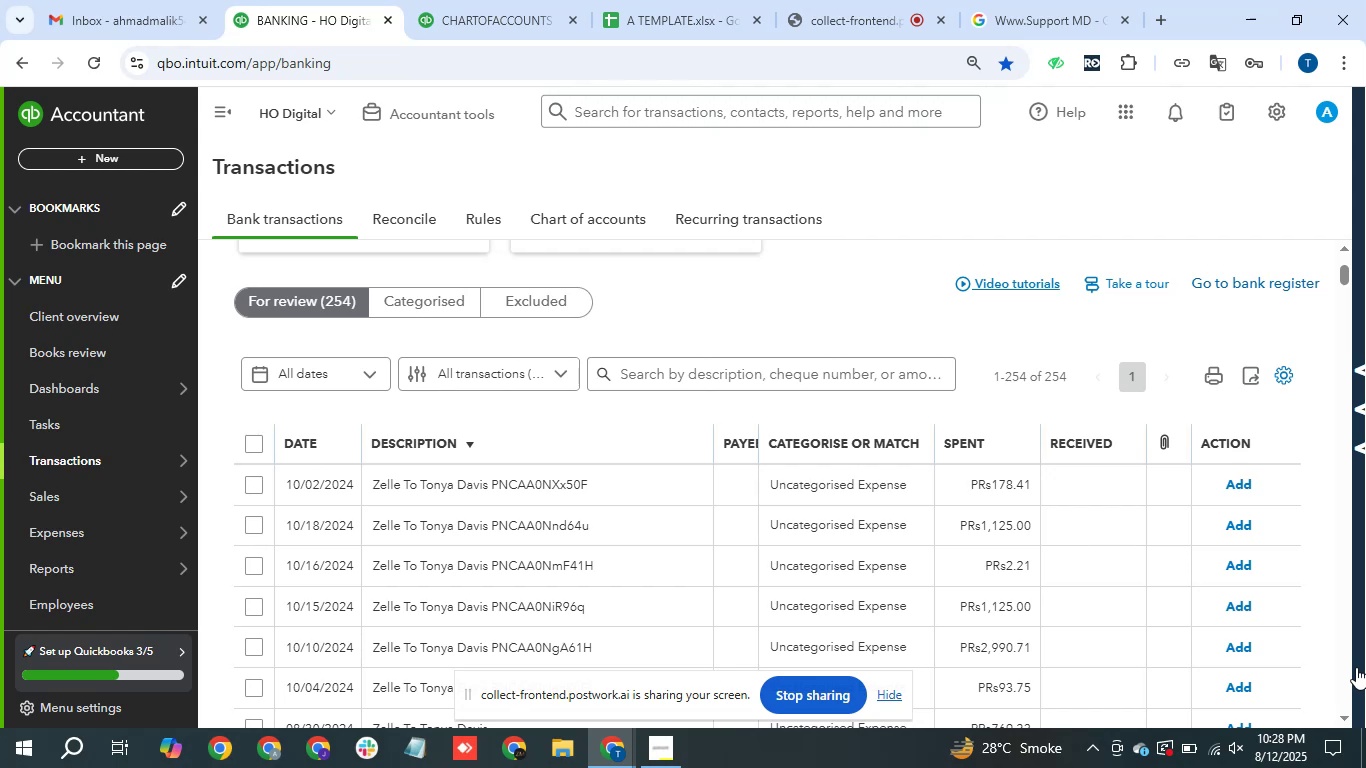 
wait(8.74)
 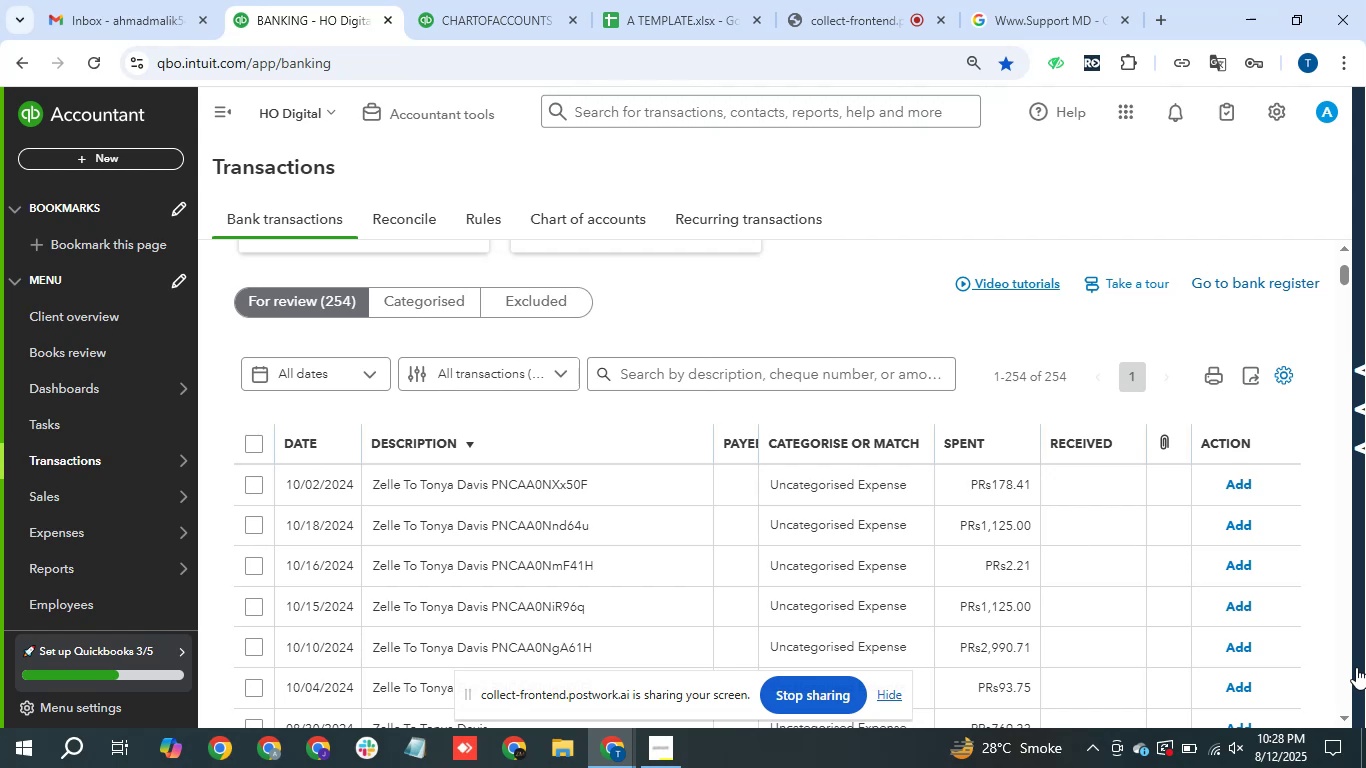 
scroll: coordinate [640, 527], scroll_direction: down, amount: 5.0
 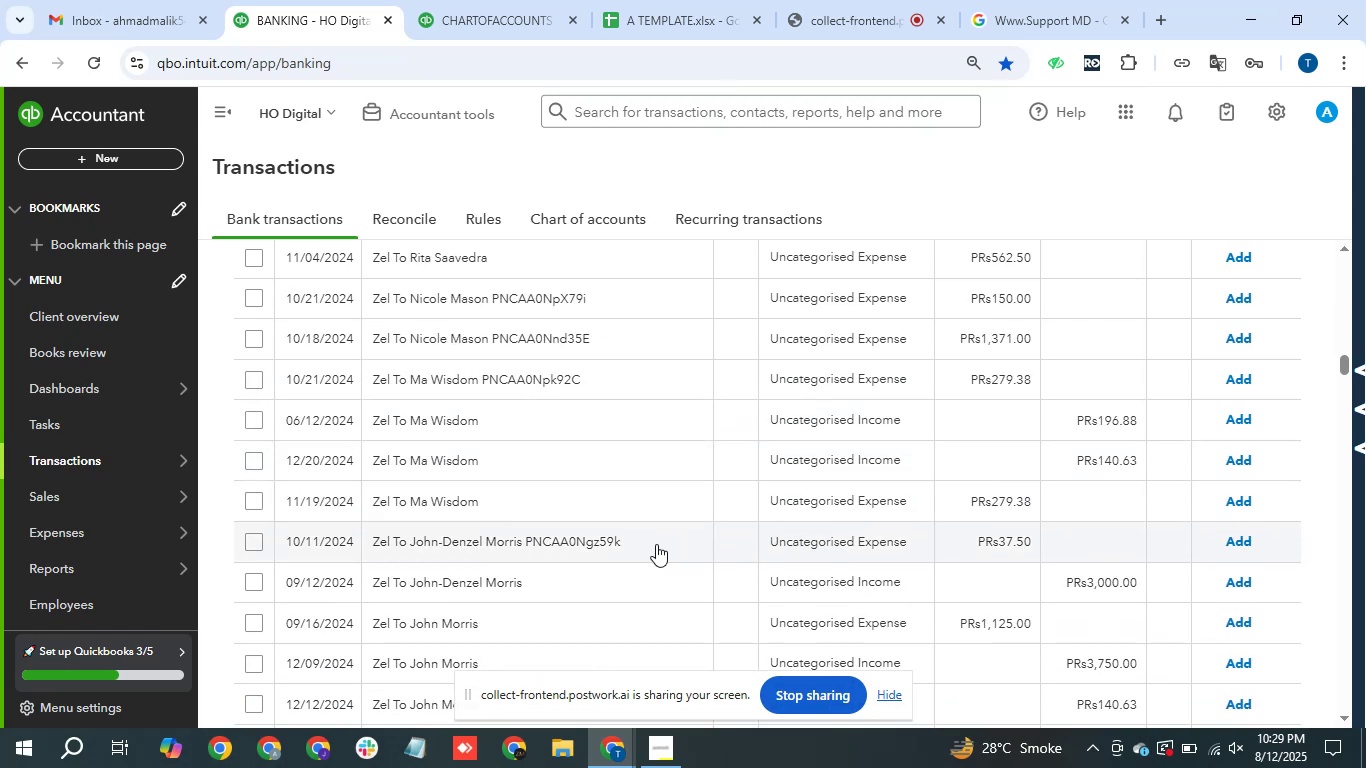 
wait(6.35)
 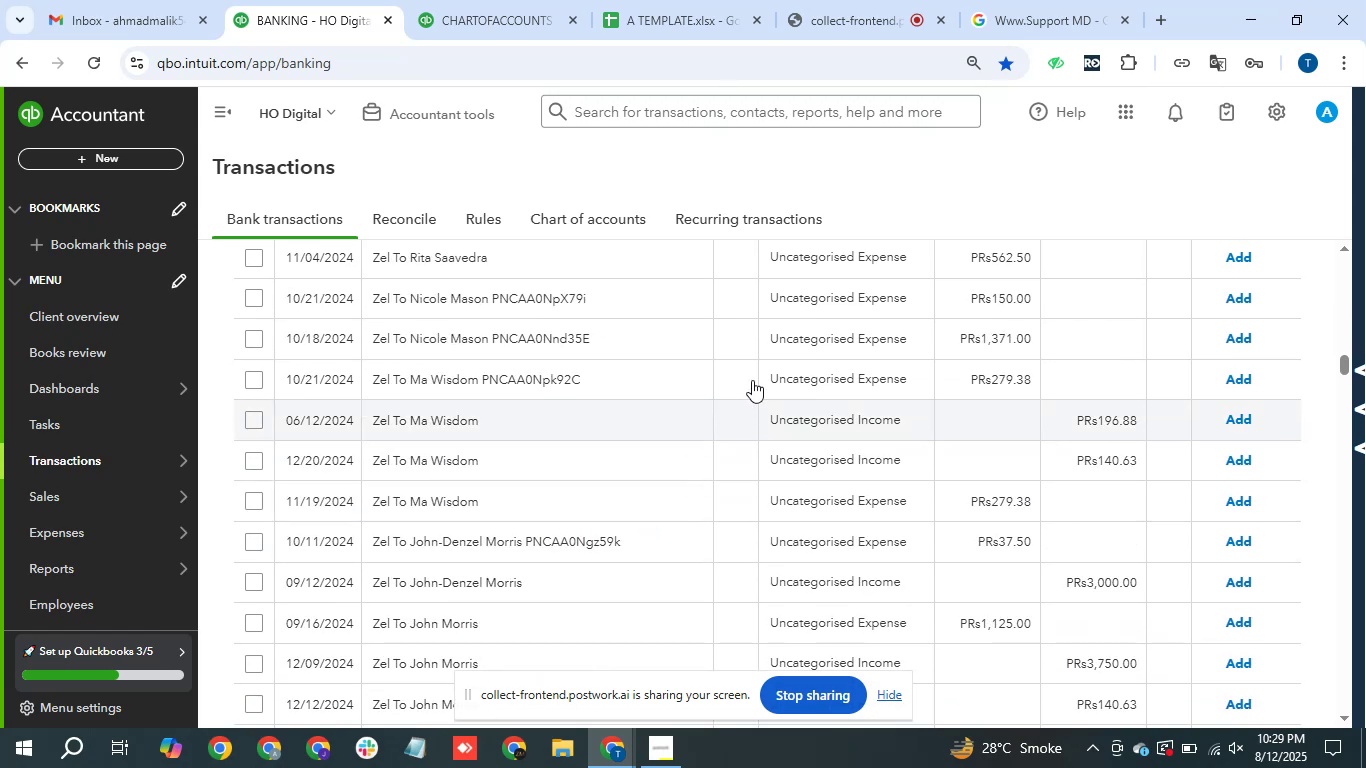 
scroll: coordinate [687, 560], scroll_direction: down, amount: 4.0
 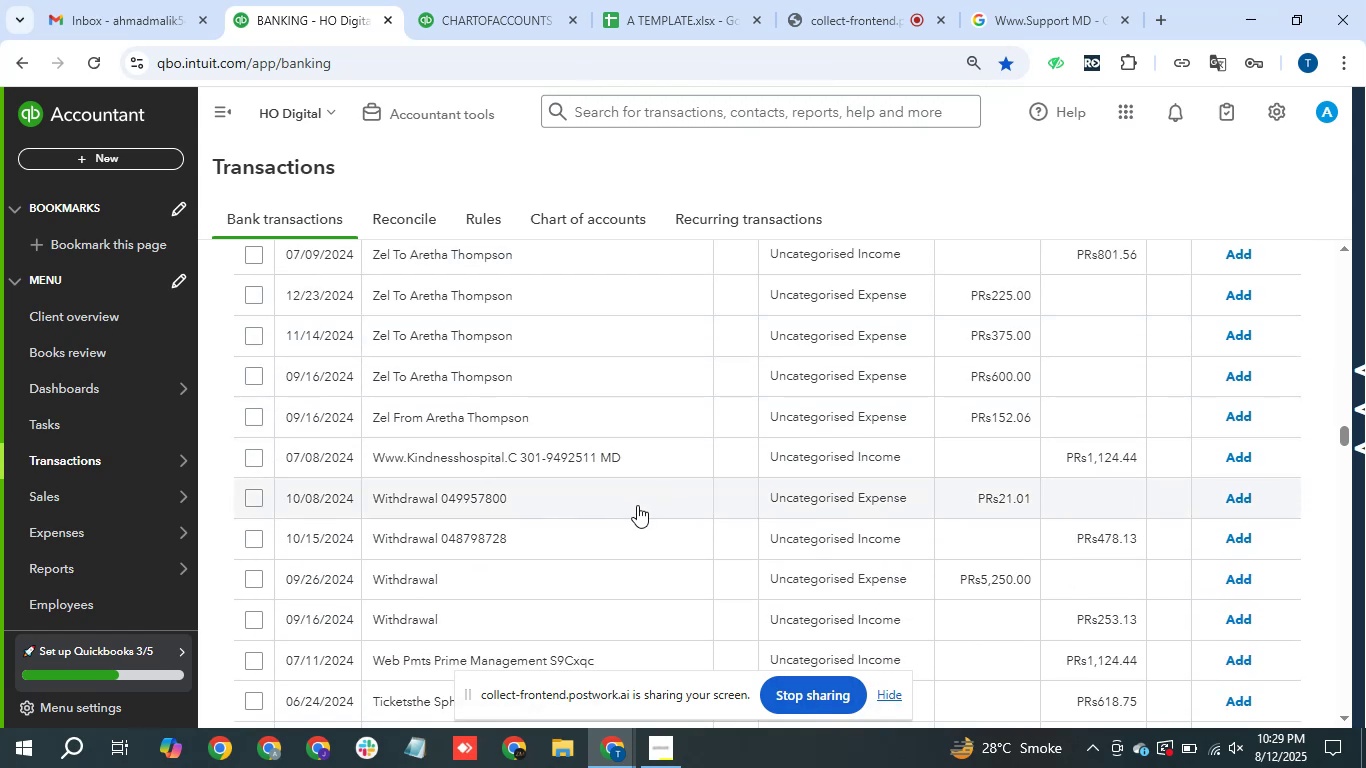 
left_click([635, 500])
 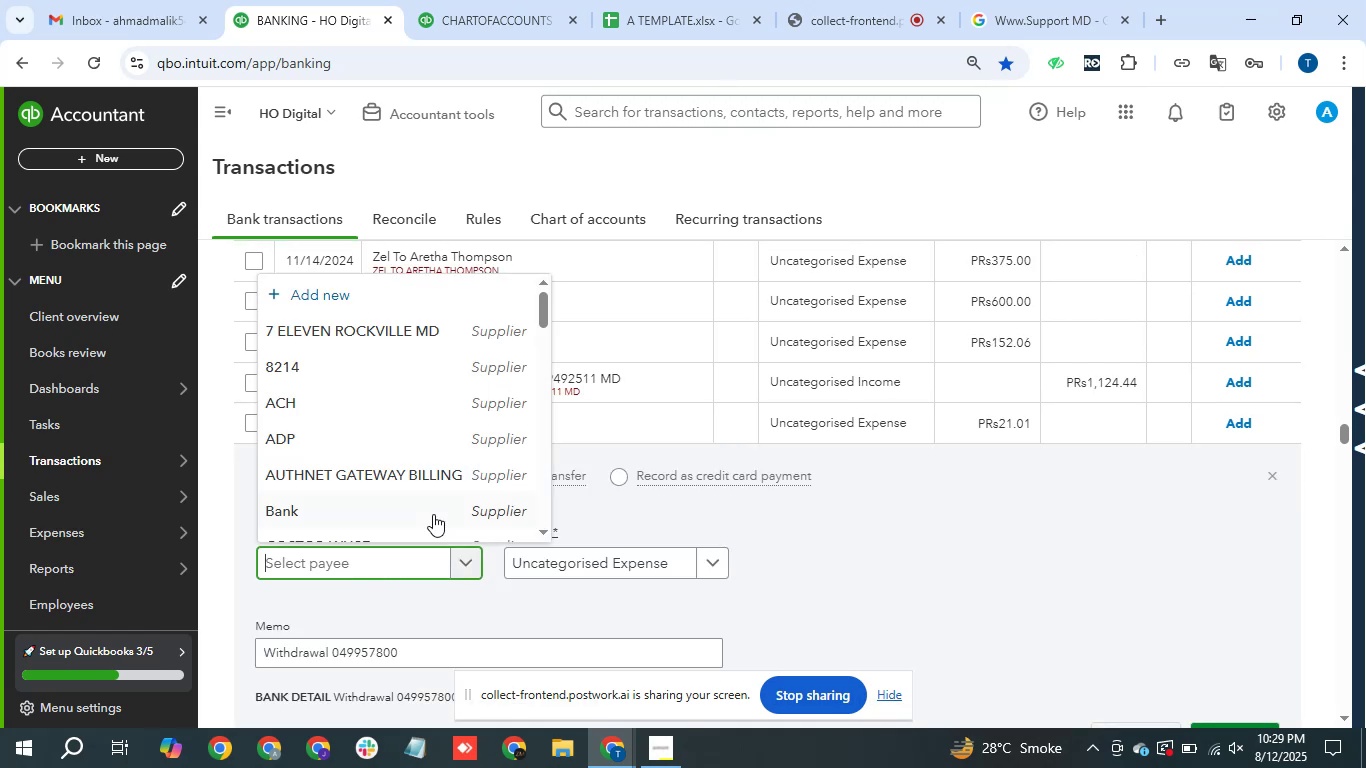 
type(banm)
 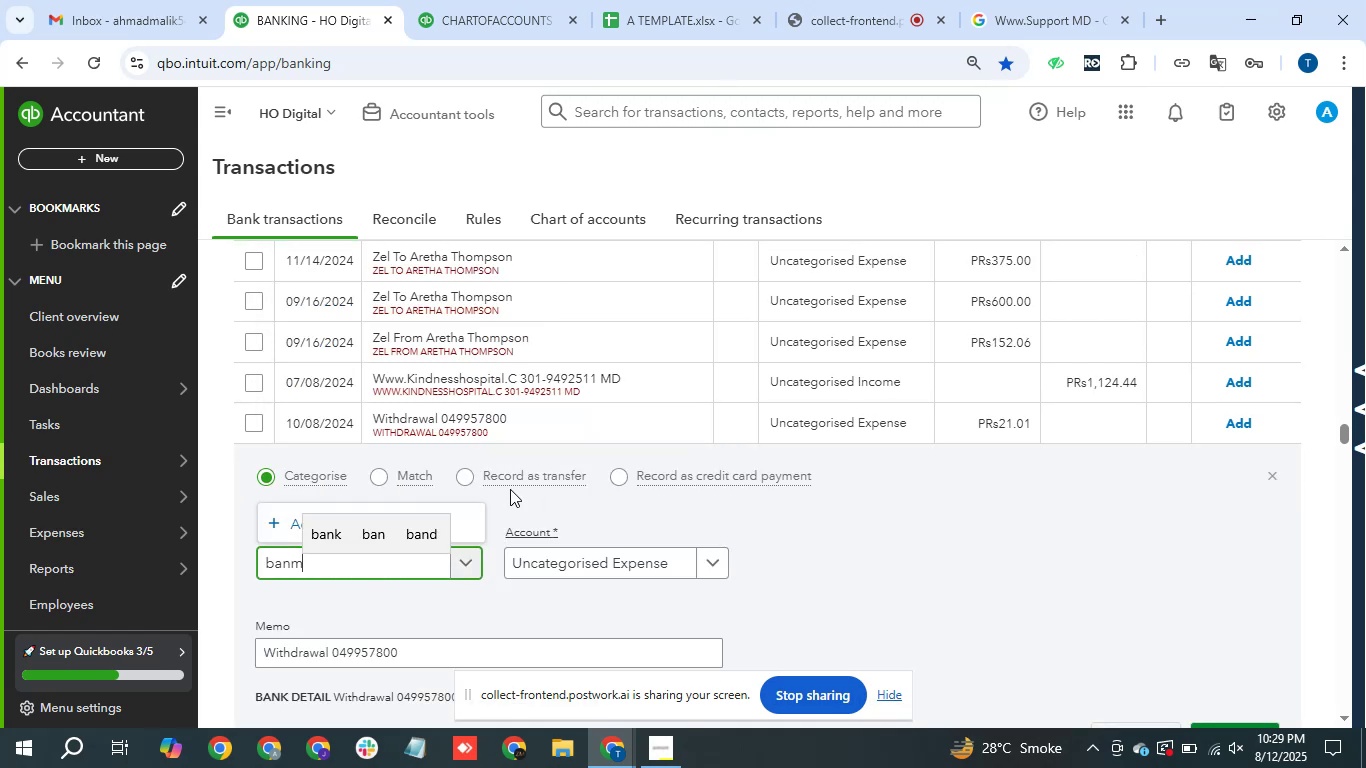 
wait(8.32)
 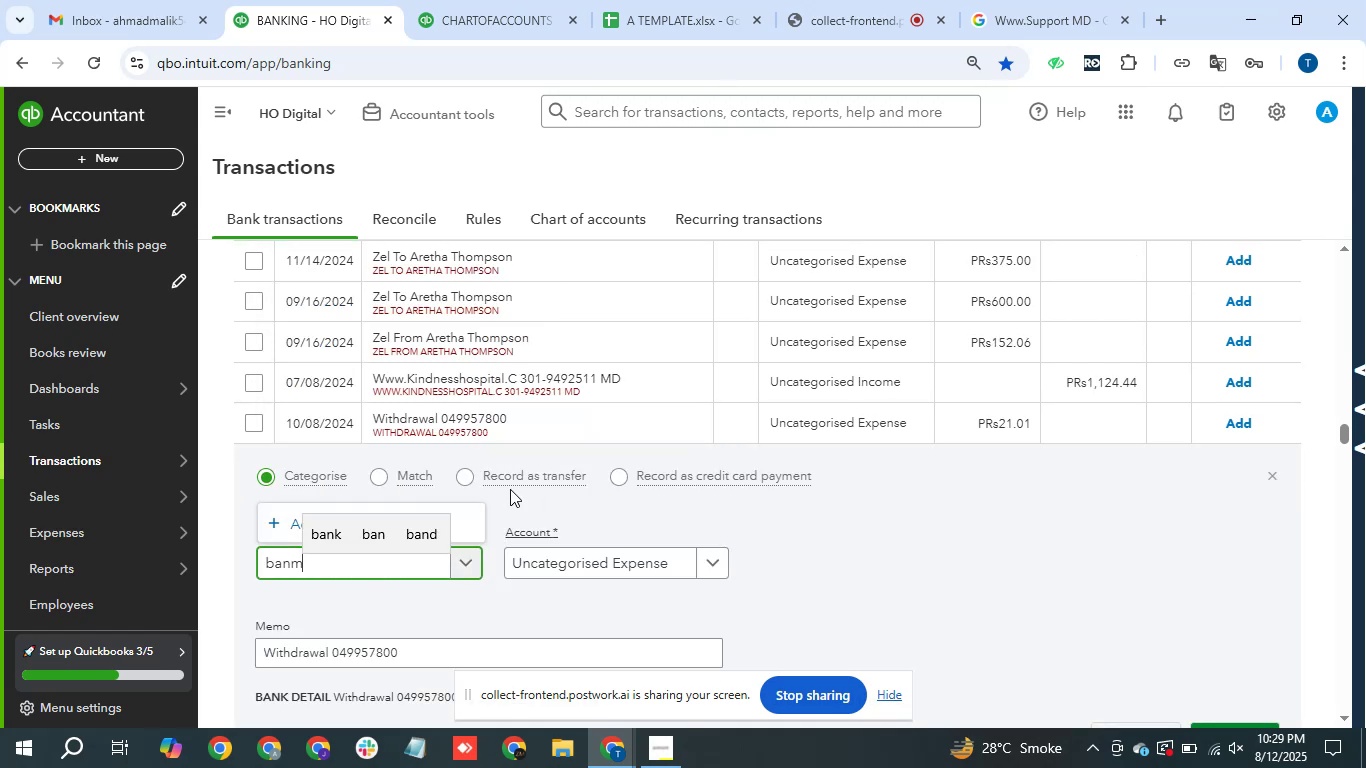 
key(Backspace)
 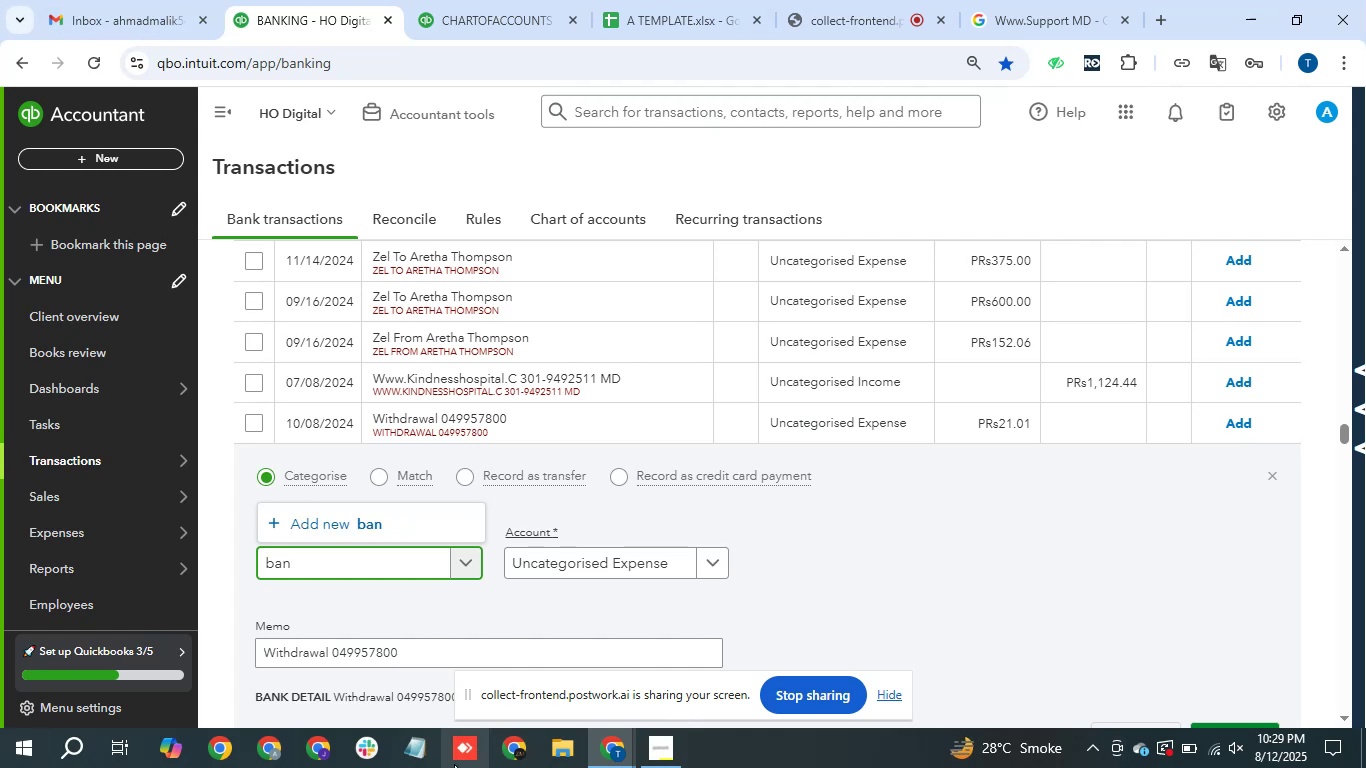 
key(L)
 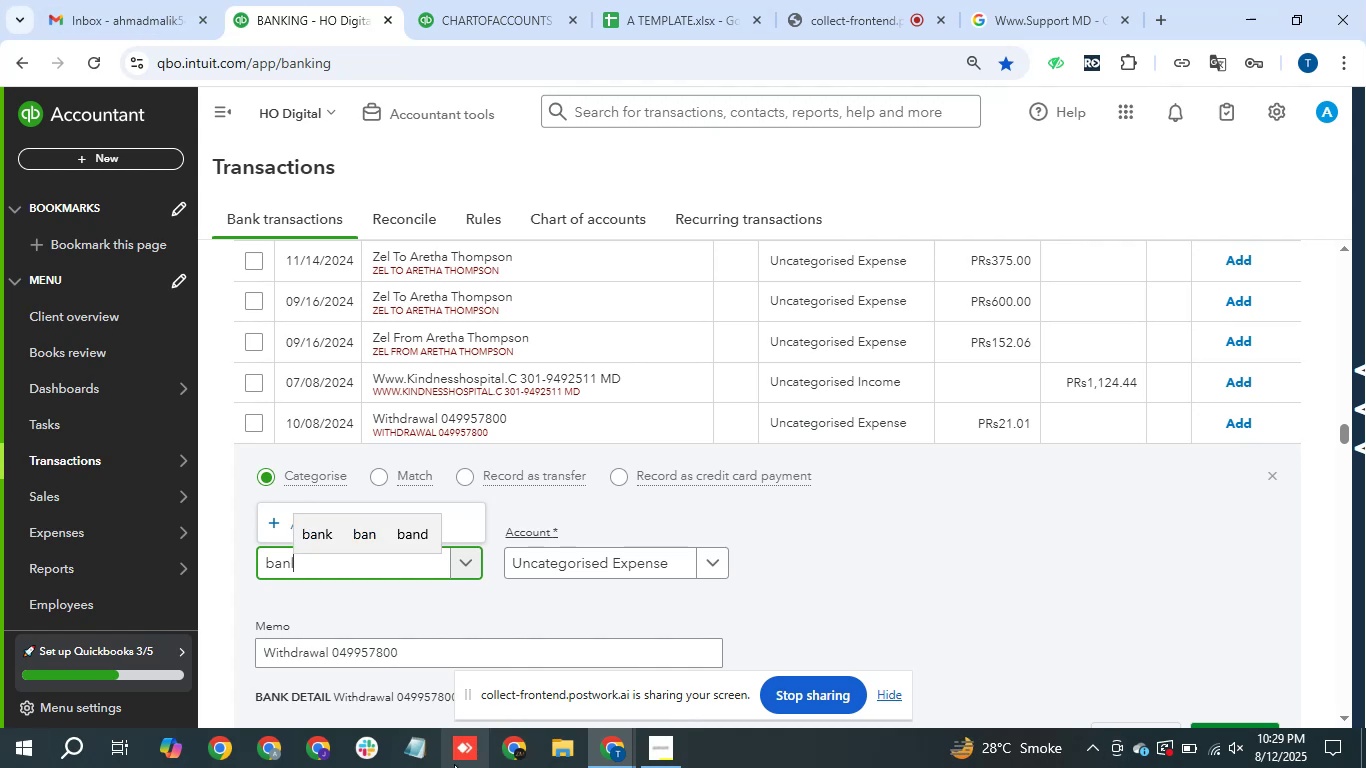 
key(Backspace)
 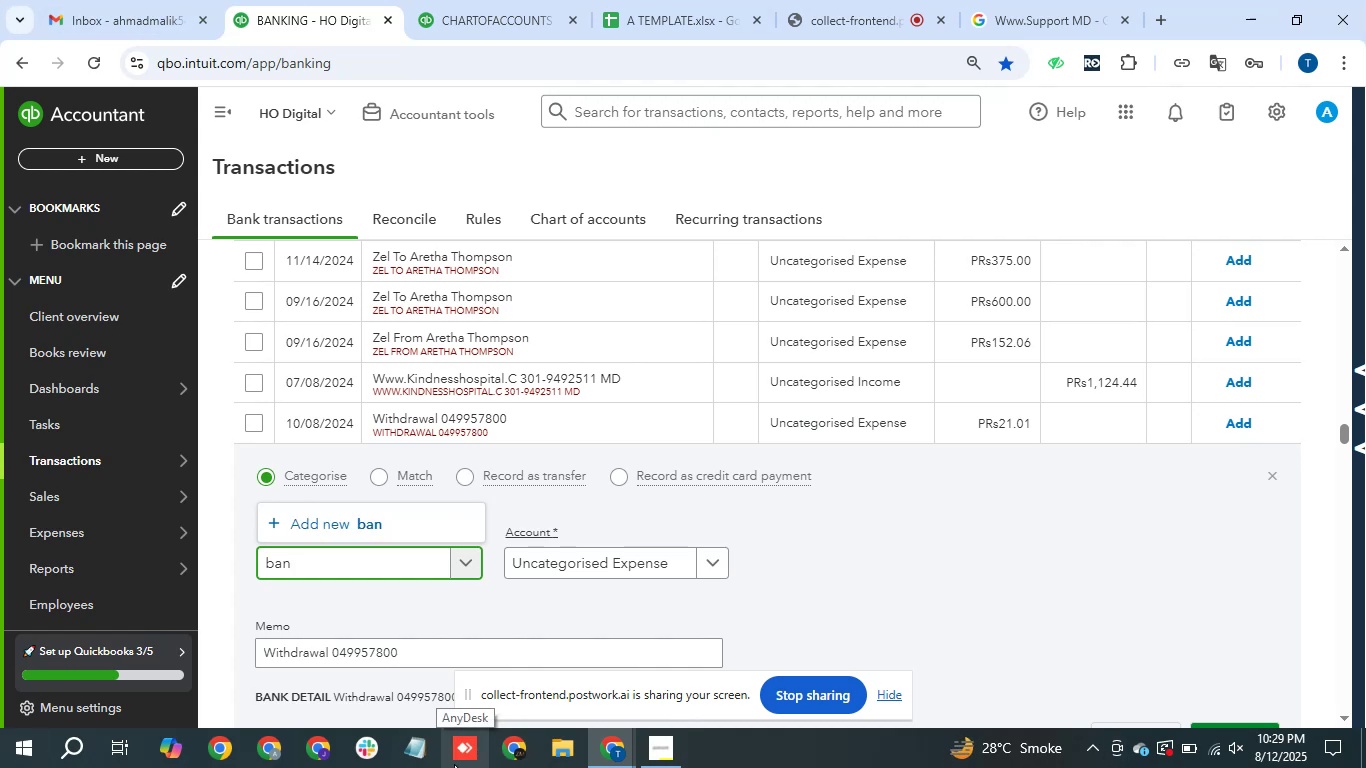 
key(K)
 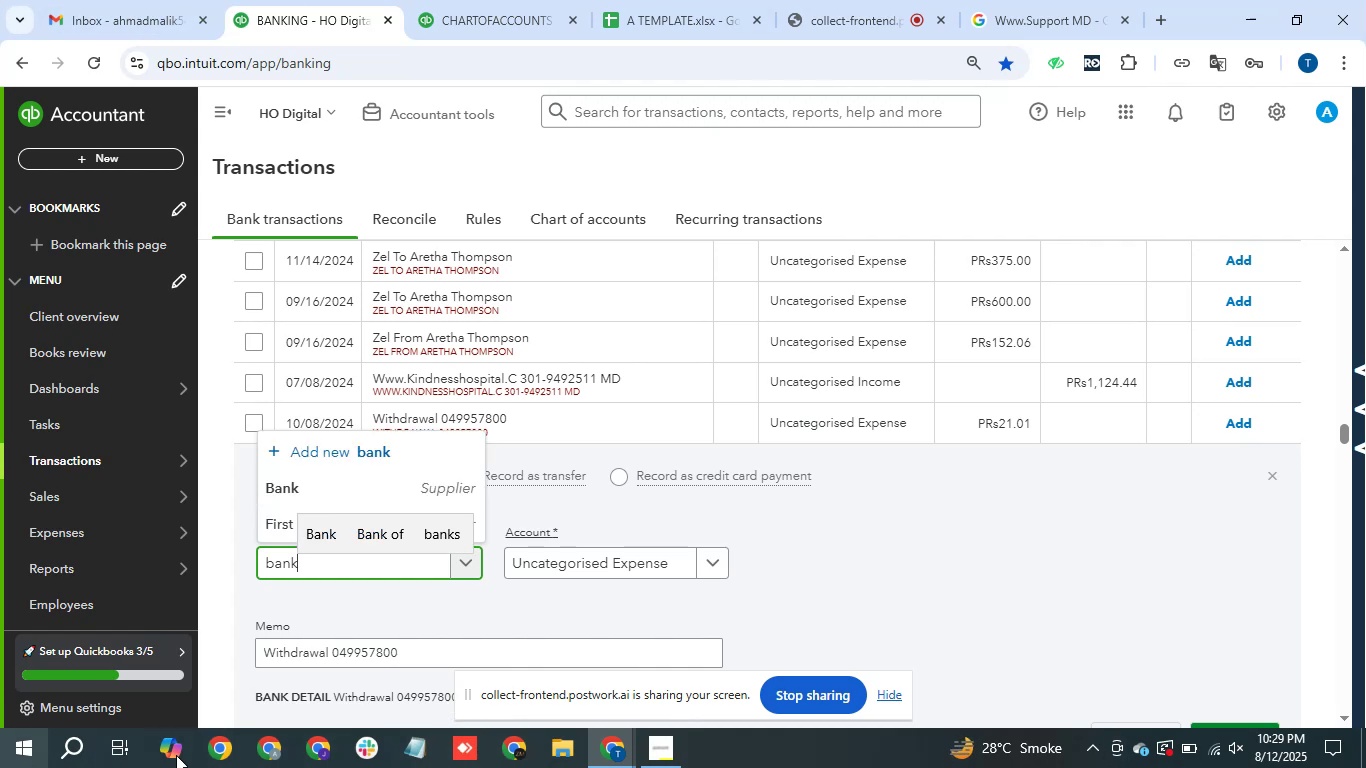 
left_click([311, 486])
 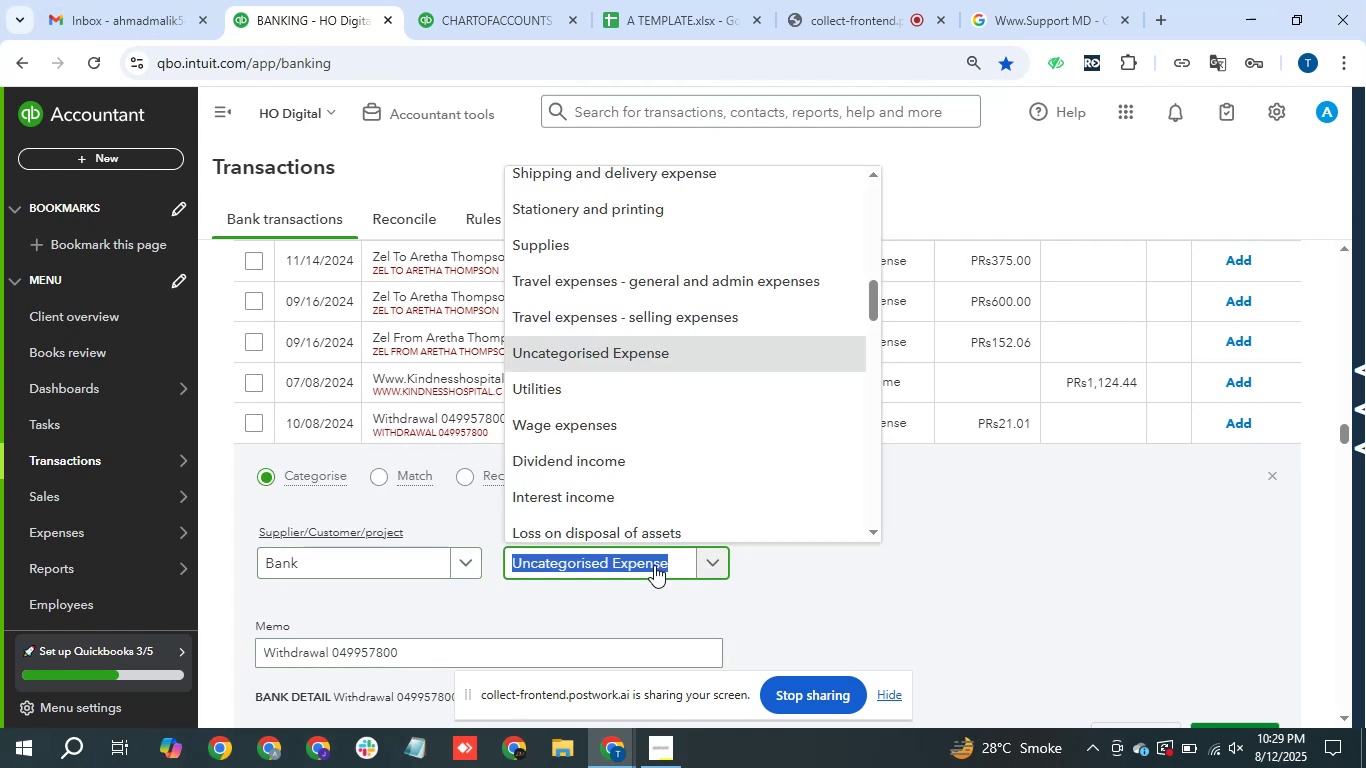 
type(chzr)
key(Backspace)
key(Backspace)
type(arg)
 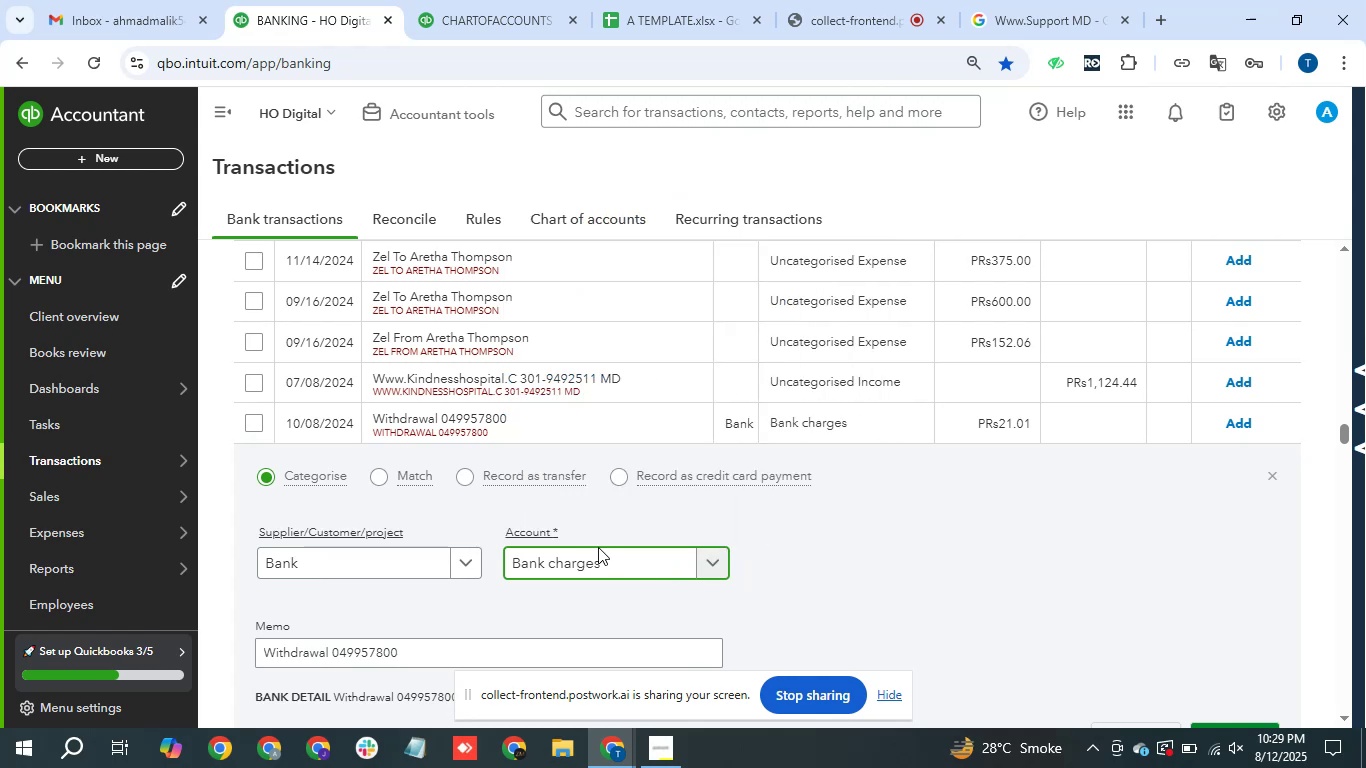 
scroll: coordinate [835, 649], scroll_direction: down, amount: 1.0
 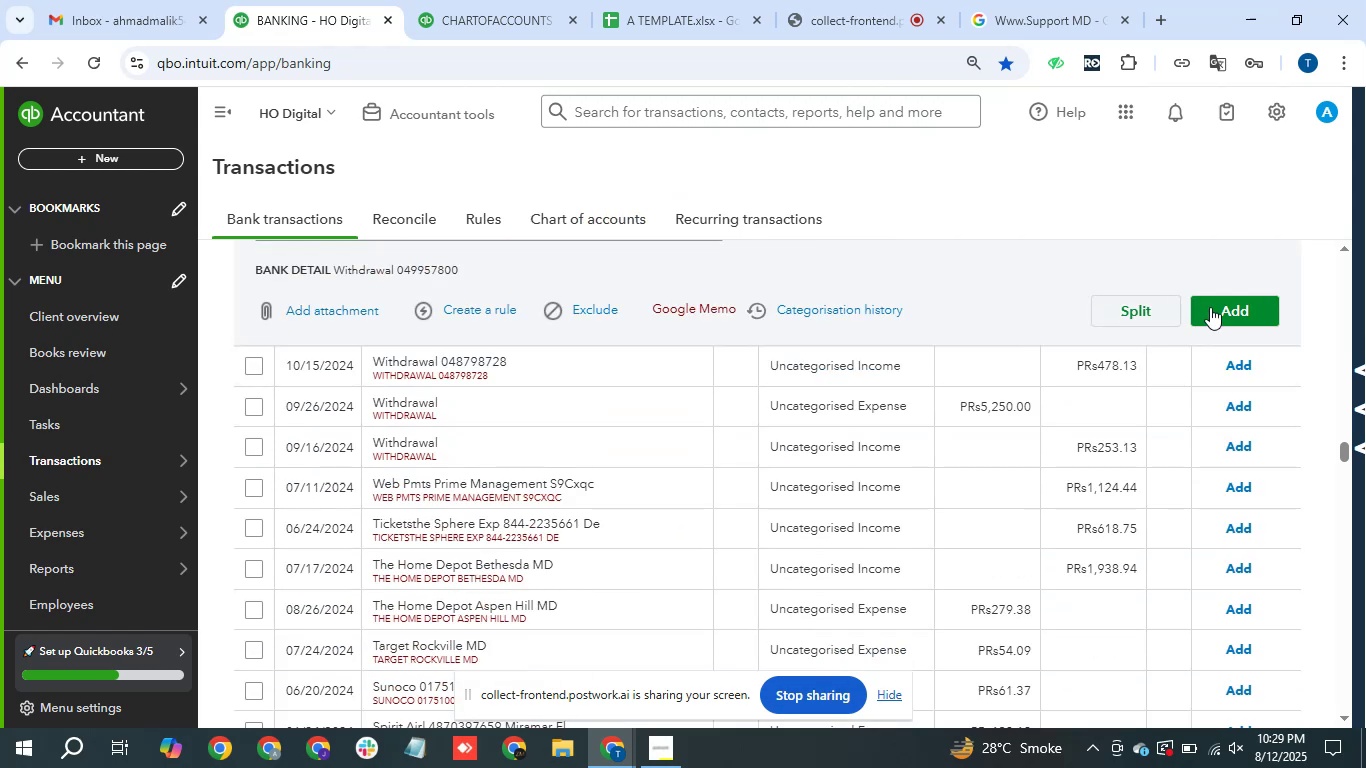 
left_click([1236, 297])
 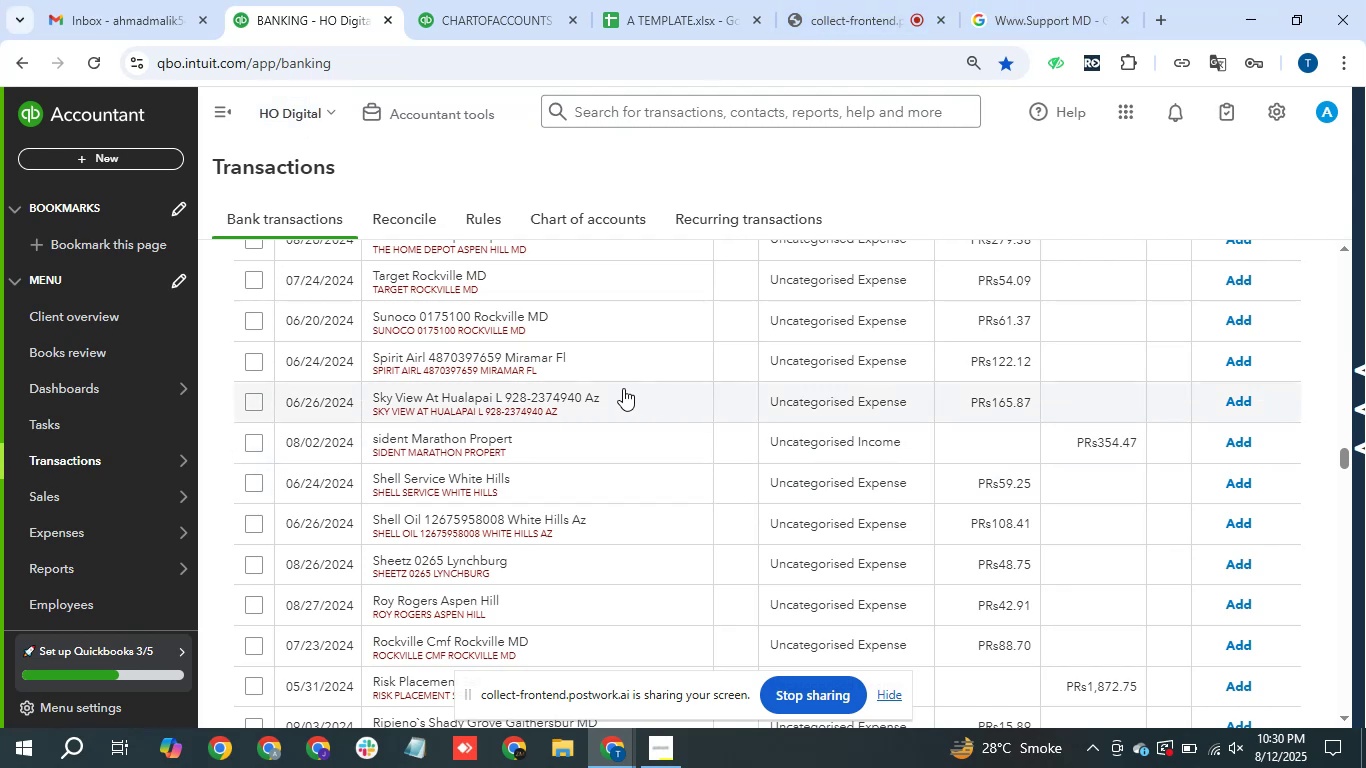 
wait(25.31)
 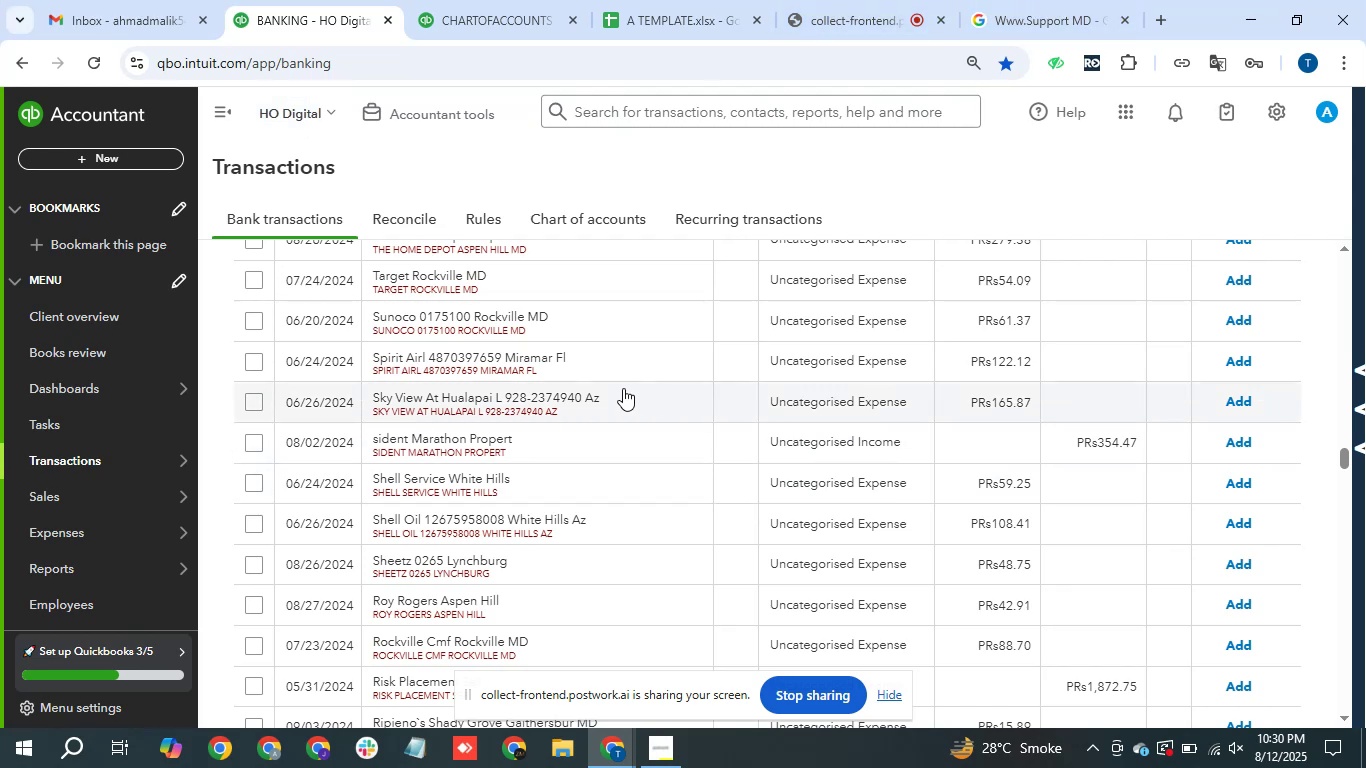 
left_click([429, 359])
 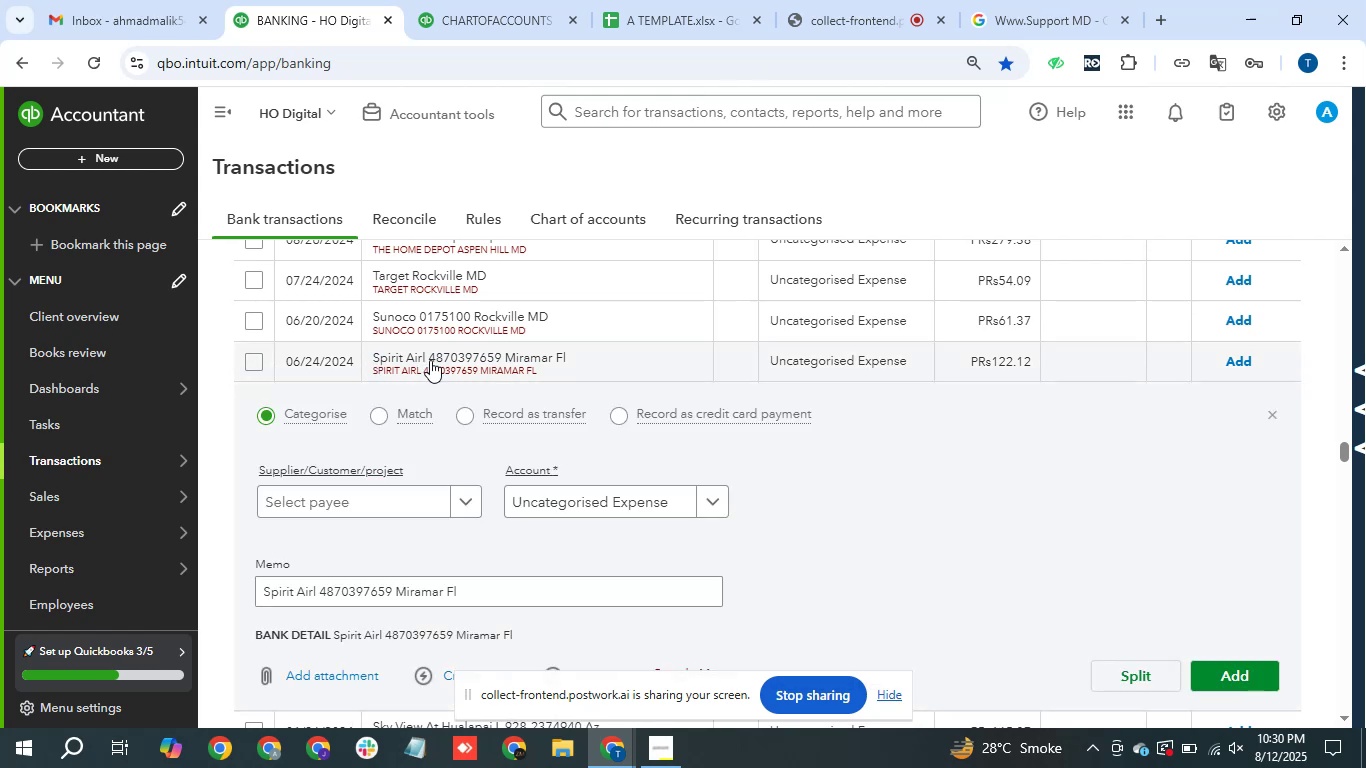 
mouse_move([496, 448])
 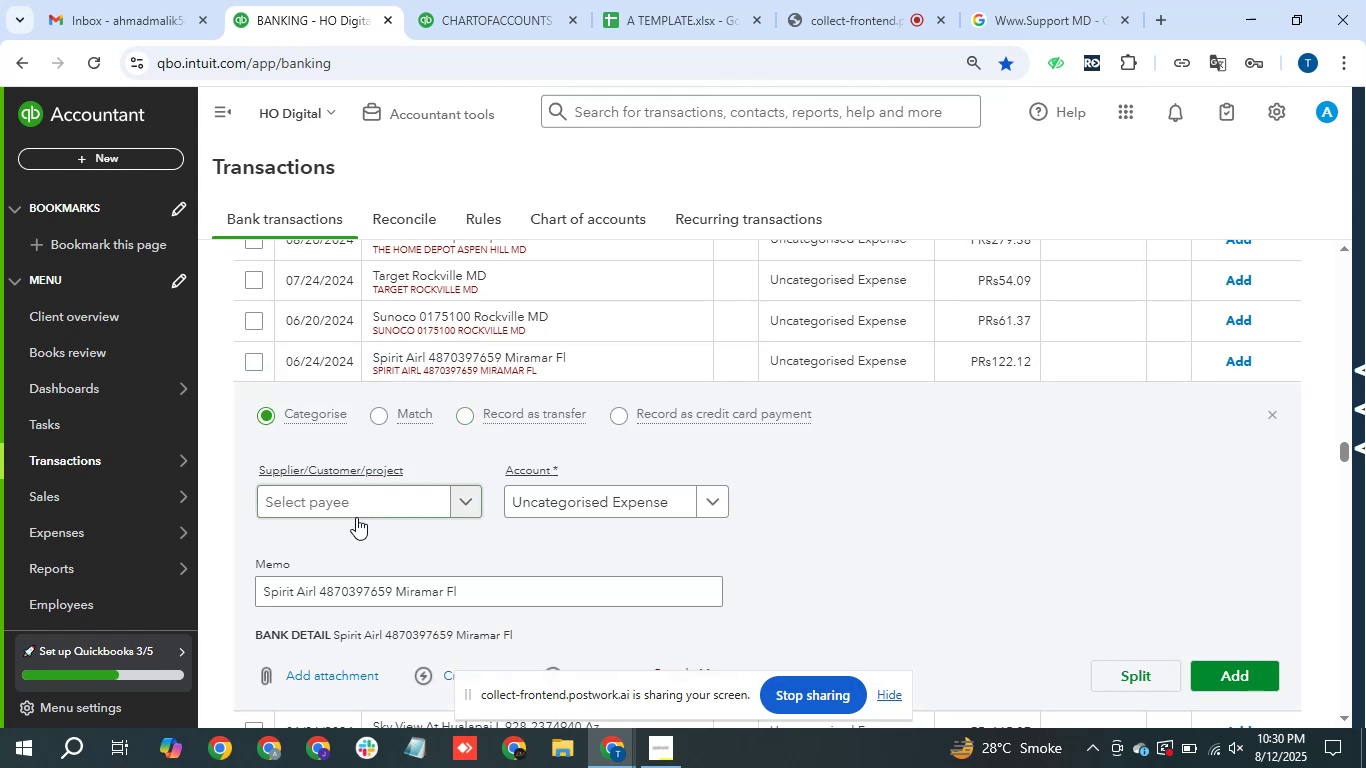 
left_click([363, 515])
 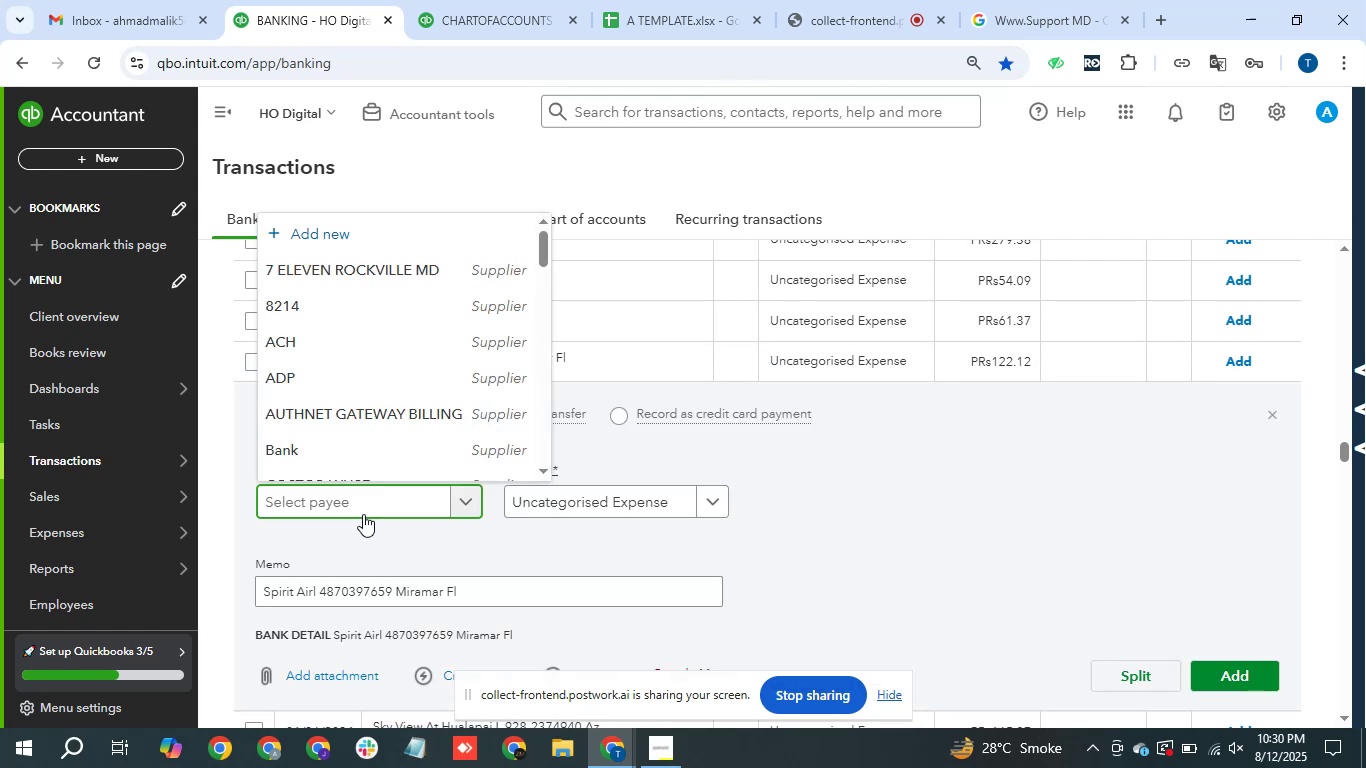 
type(Sip)
 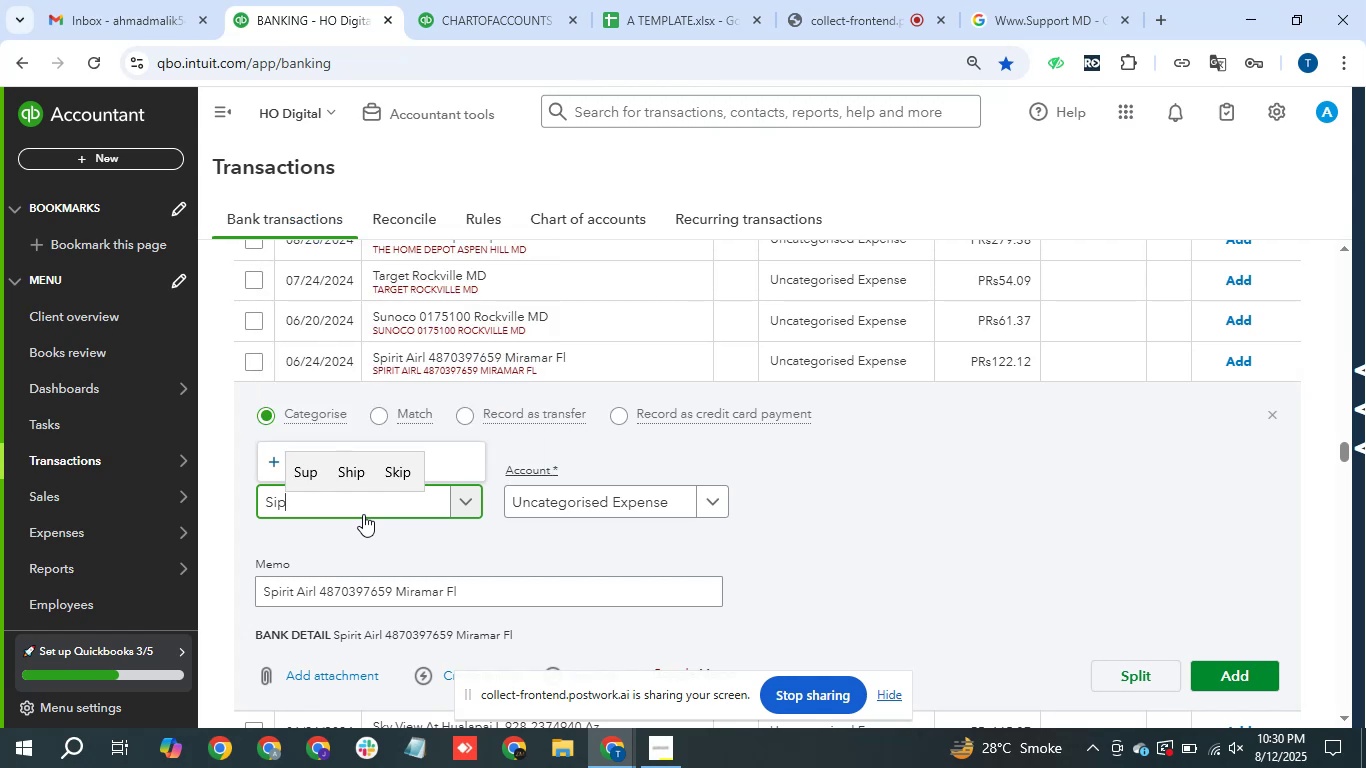 
type(irit Airl)
 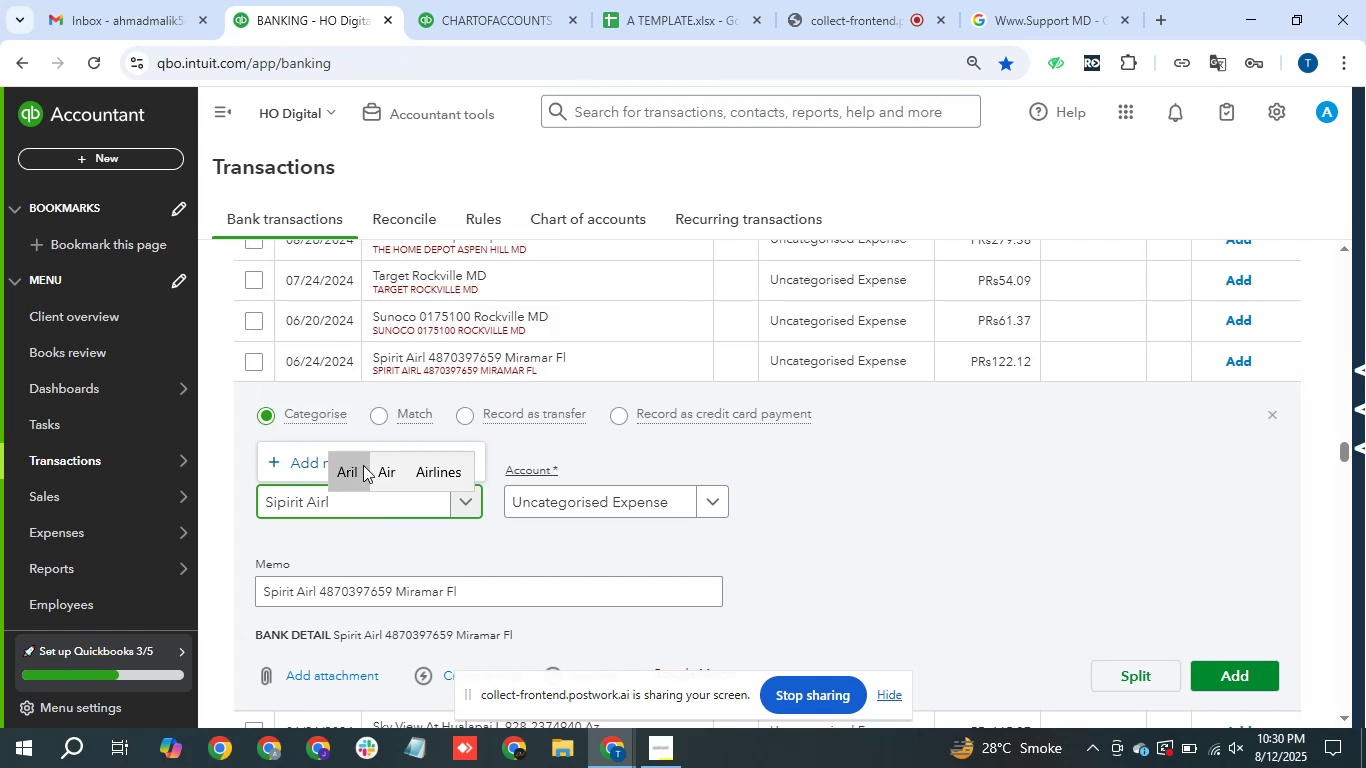 
left_click([279, 459])
 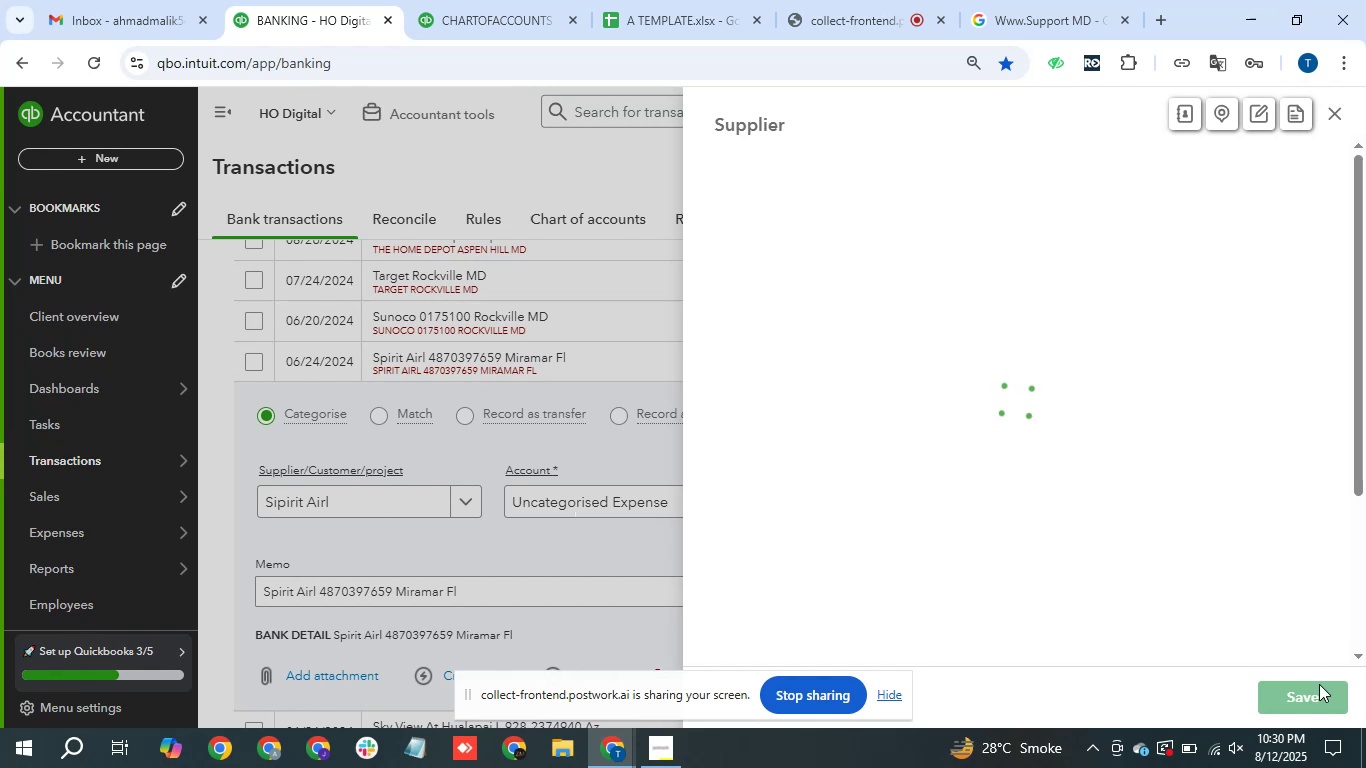 
left_click([1305, 707])
 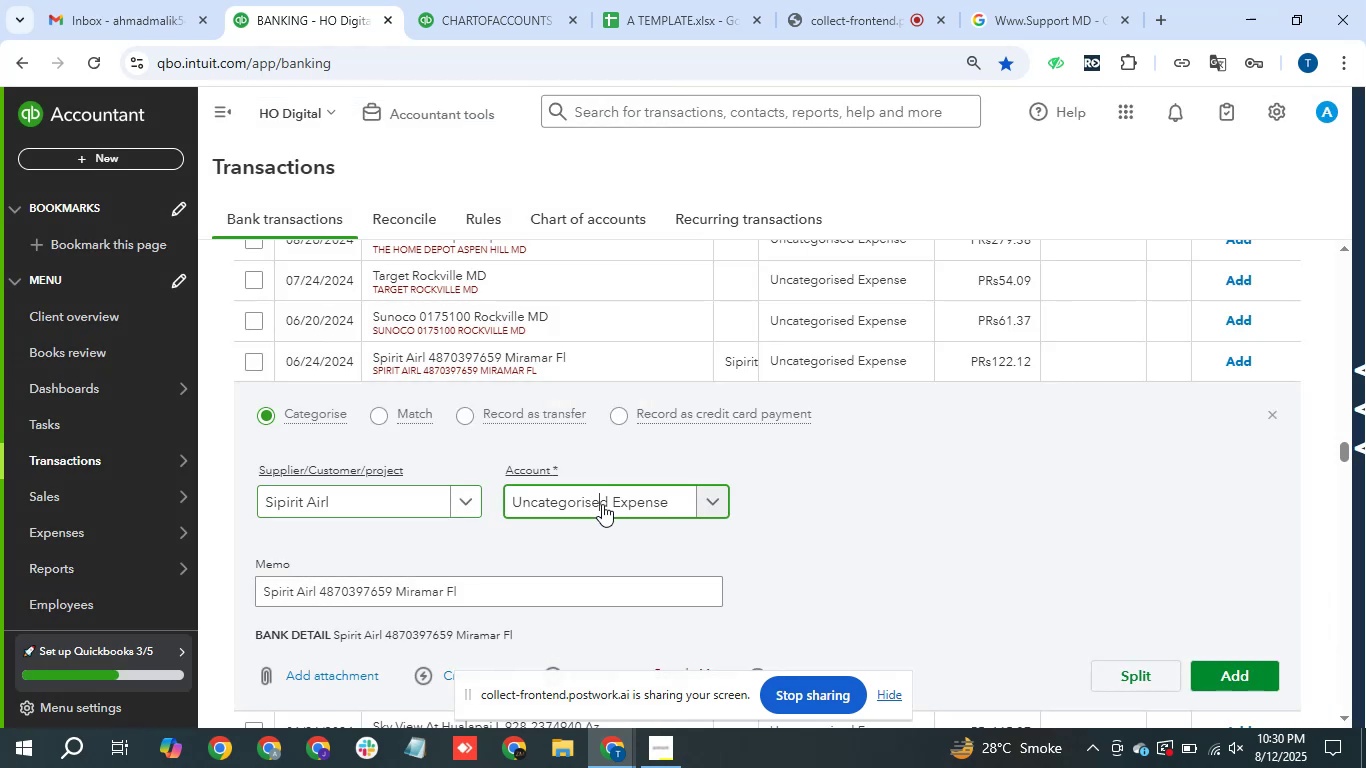 
type(travel)
 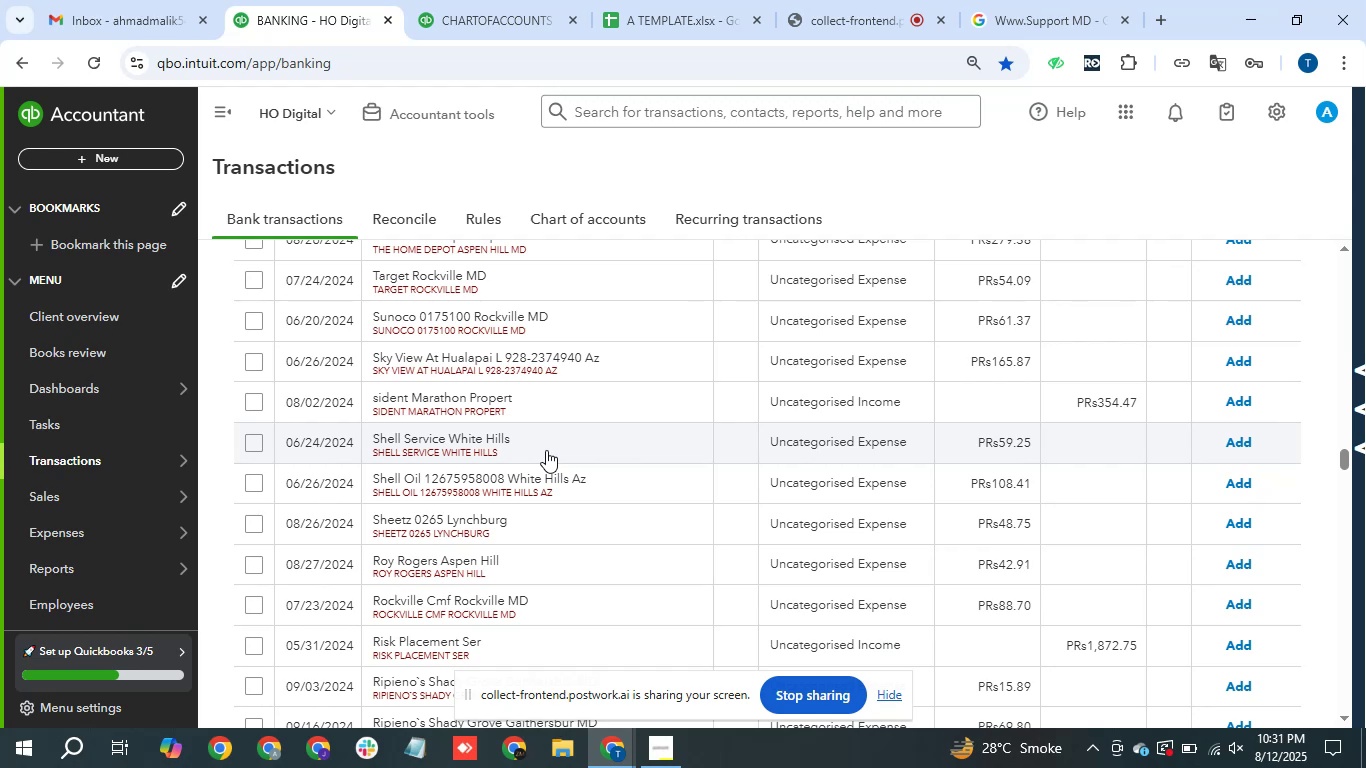 
wait(20.22)
 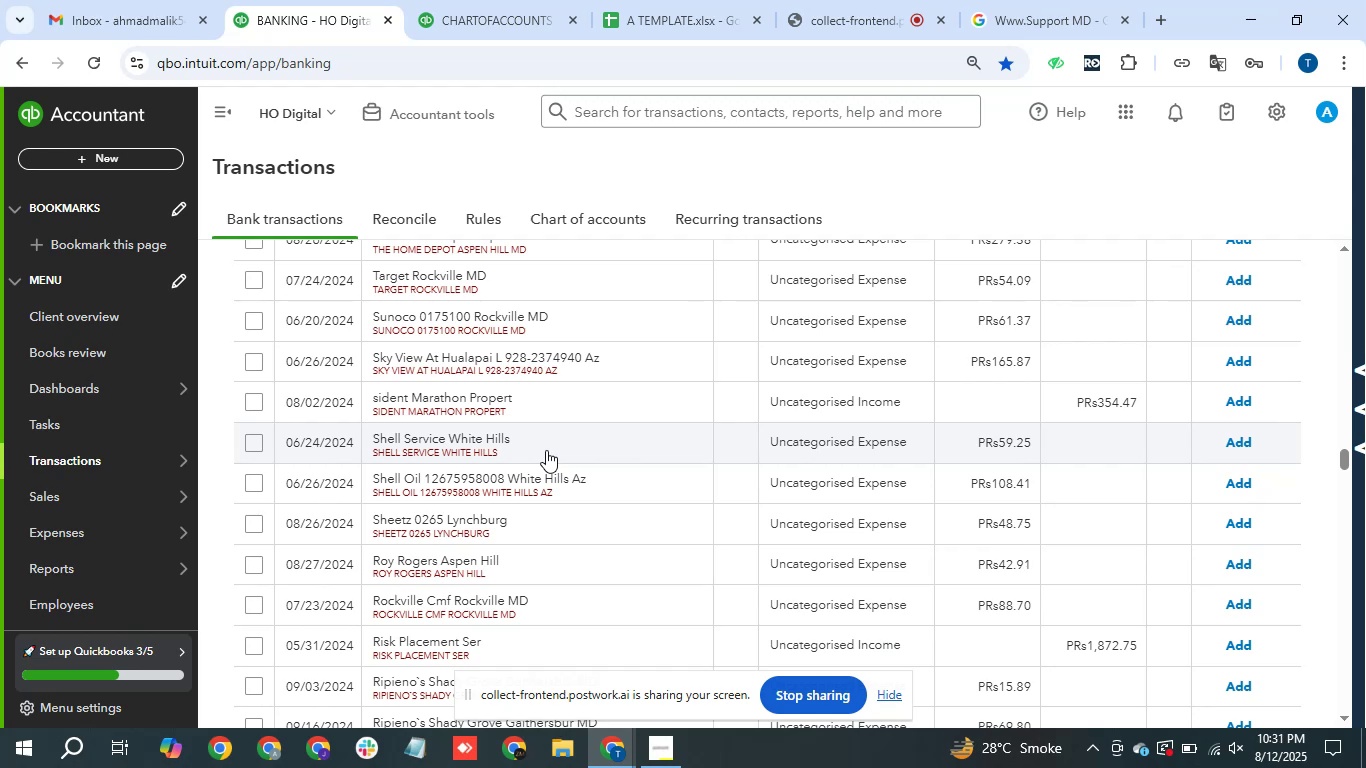 
scroll: coordinate [714, 438], scroll_direction: up, amount: 15.0
 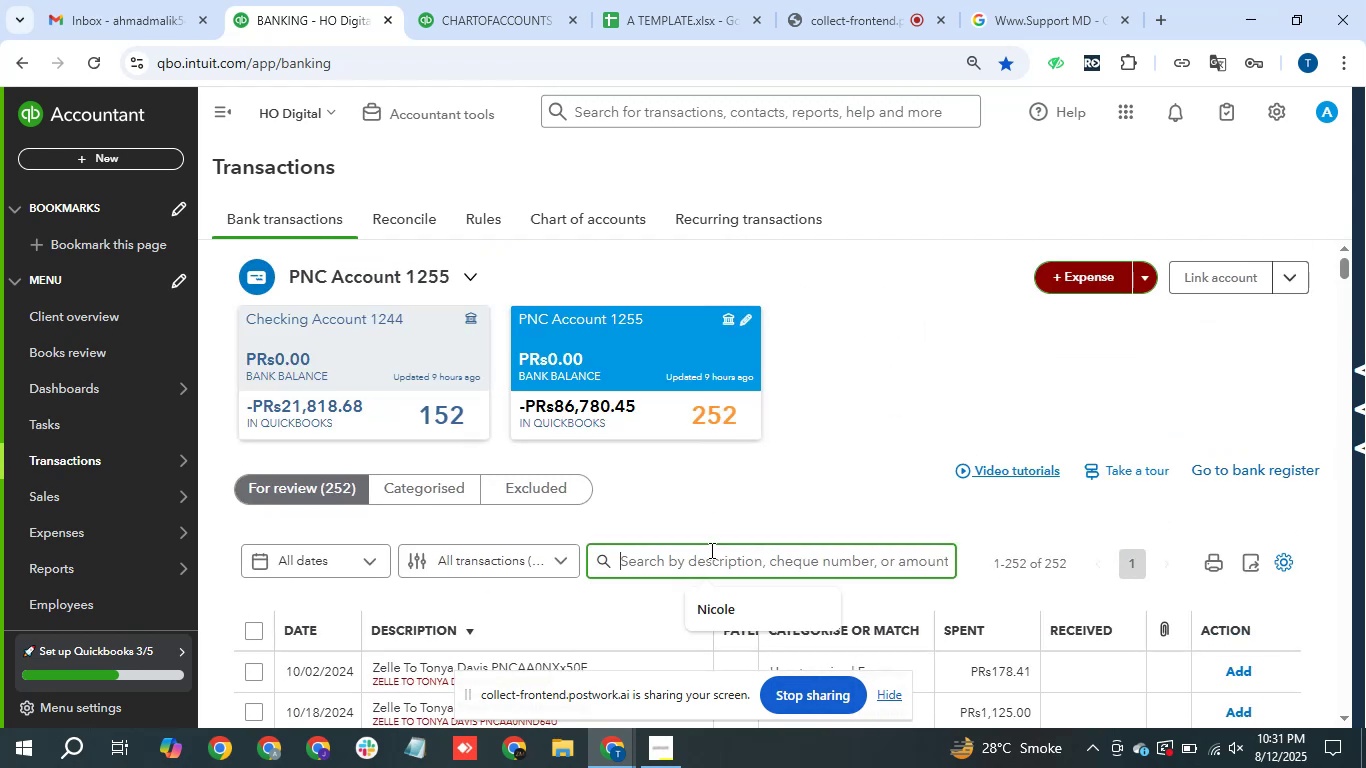 
type(shell)
 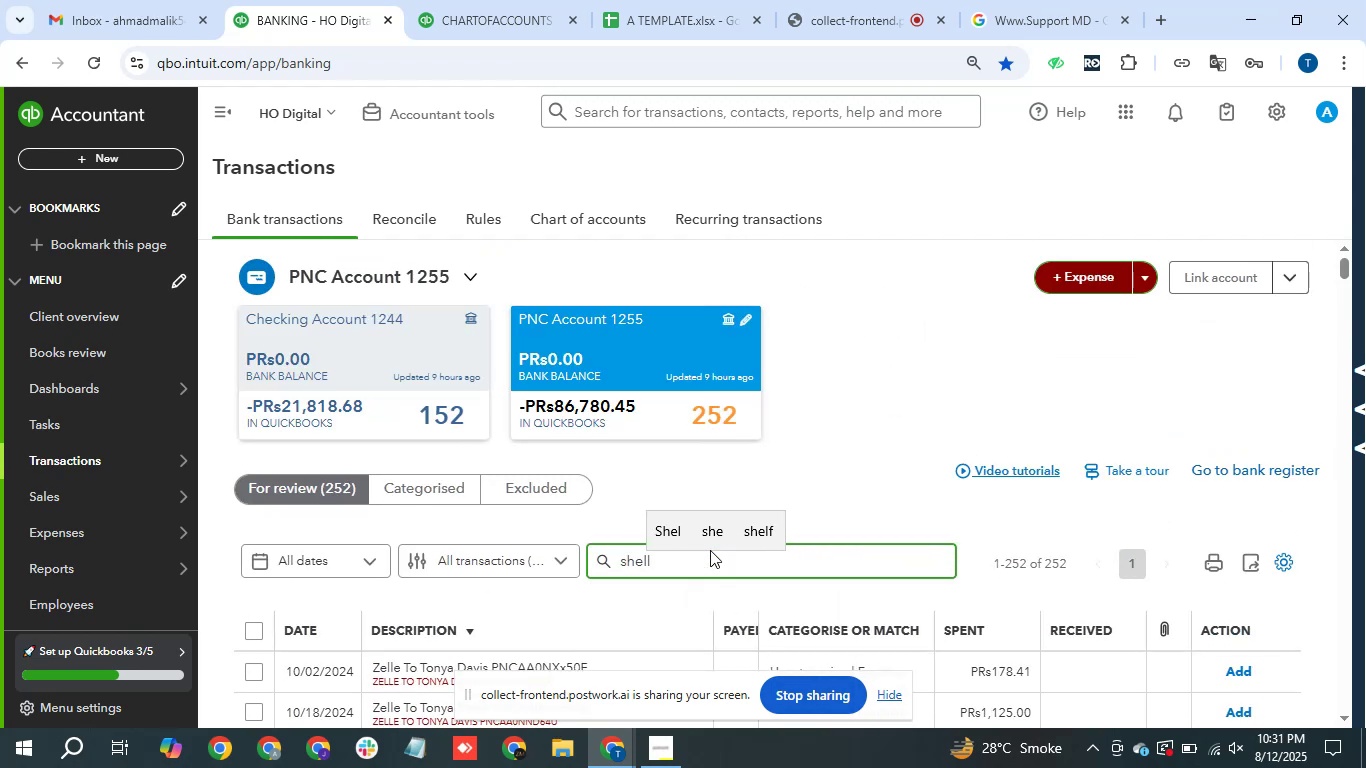 
key(Enter)
 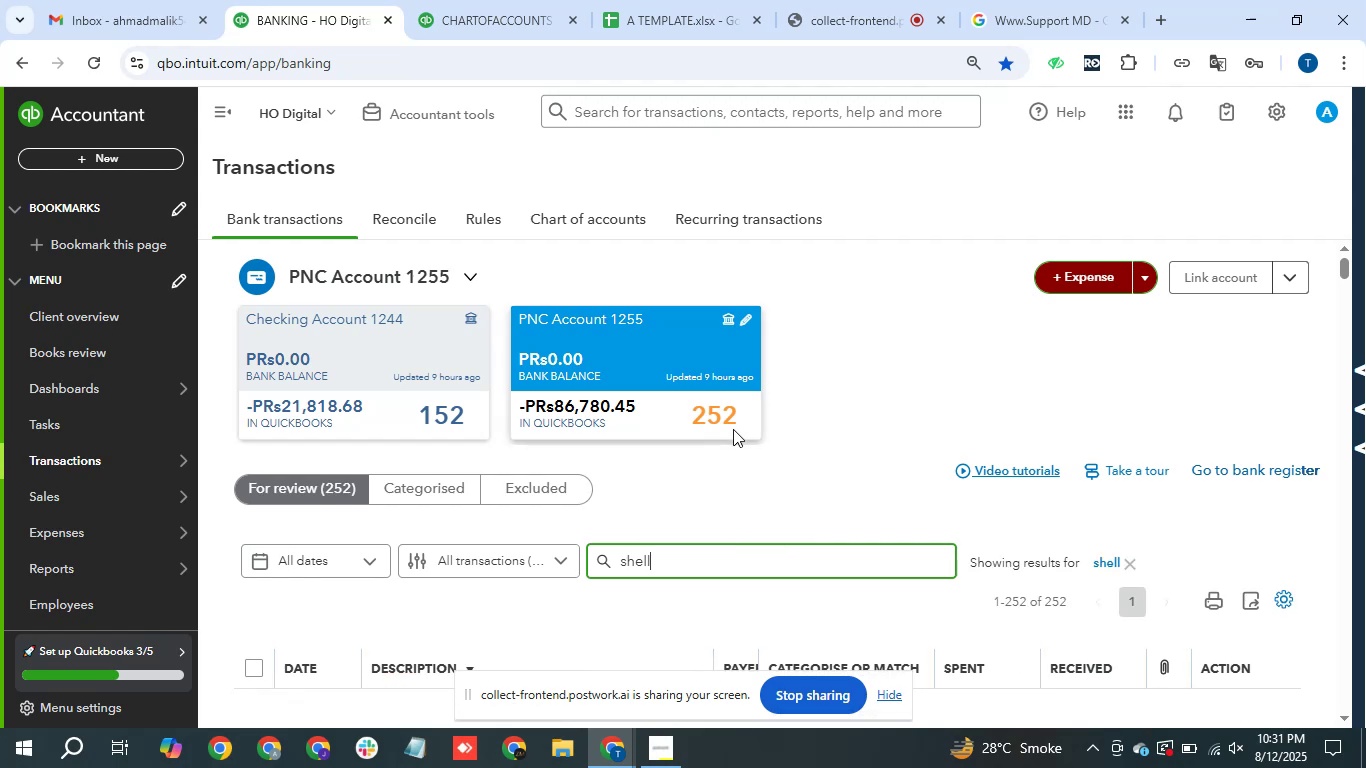 
scroll: coordinate [727, 544], scroll_direction: down, amount: 1.0
 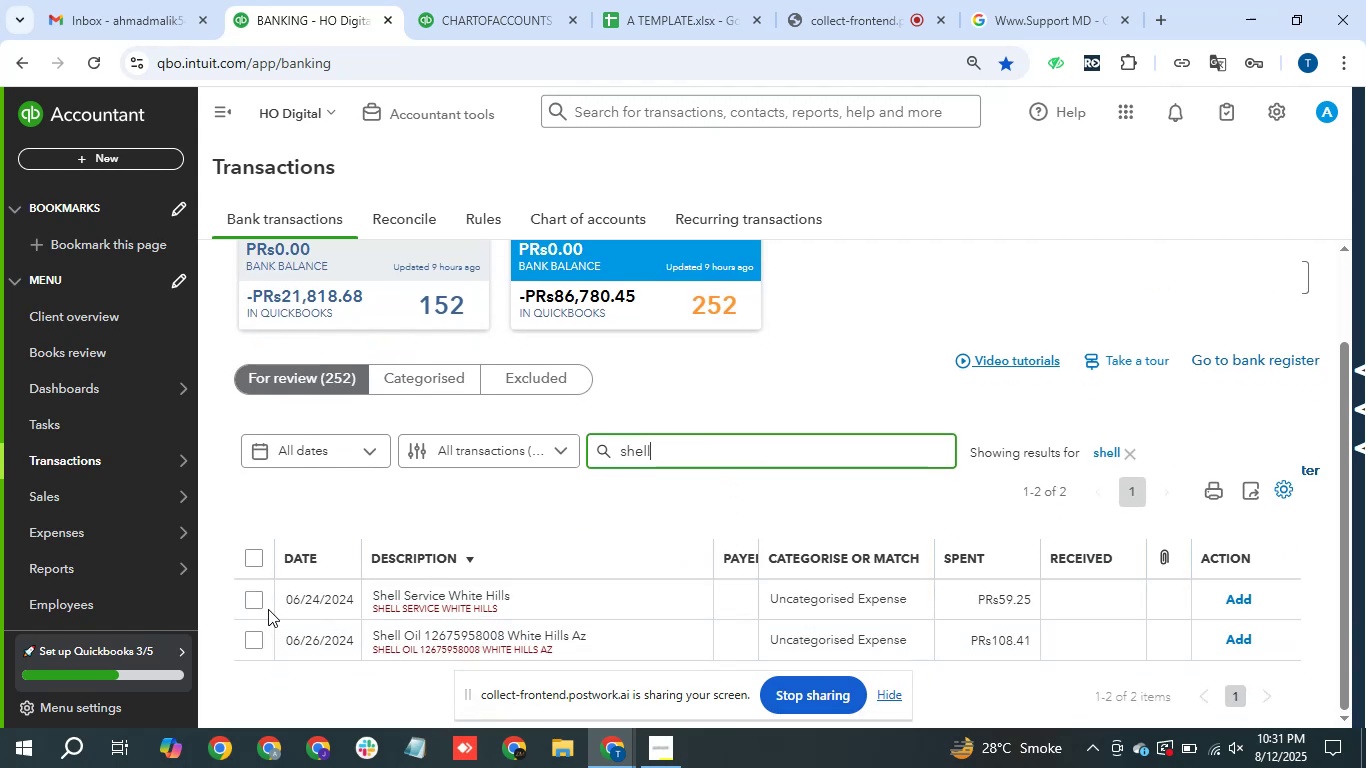 
left_click([262, 565])
 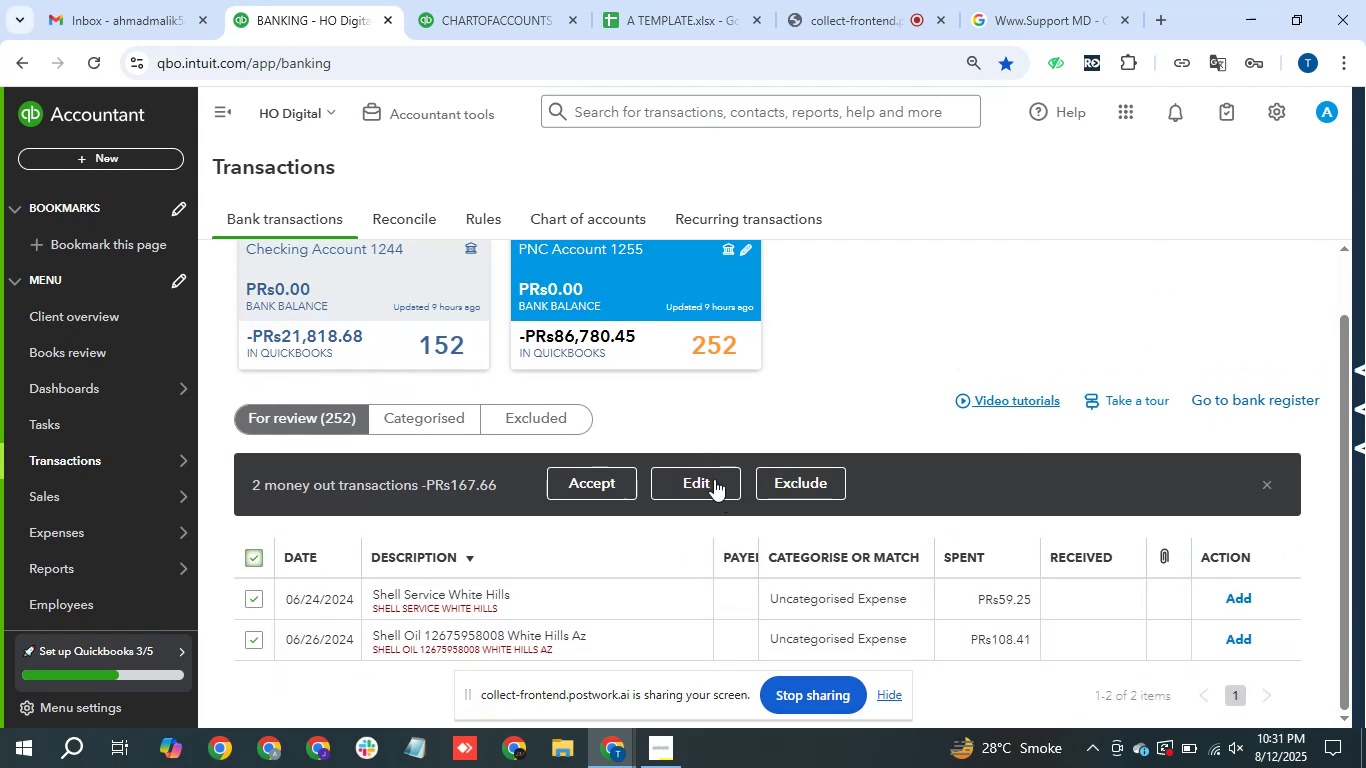 
left_click([709, 481])
 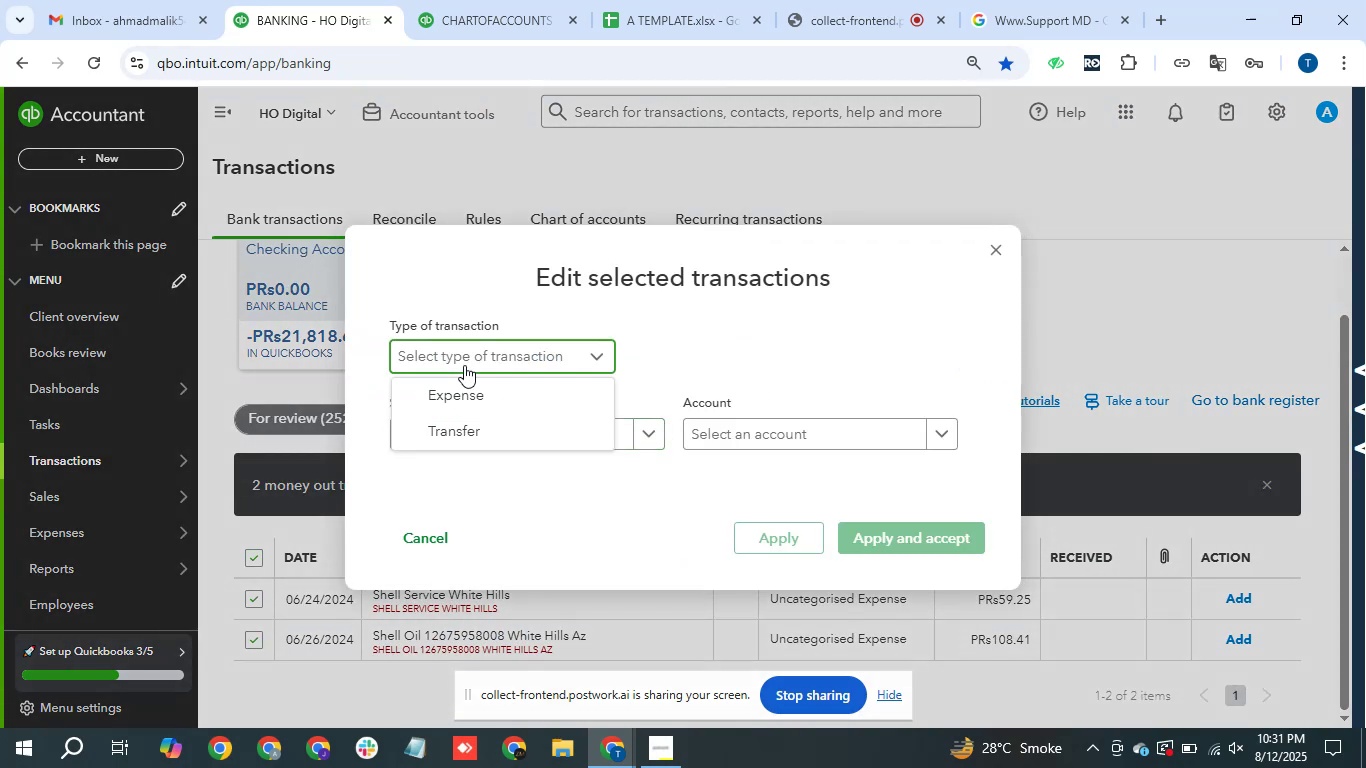 
double_click([471, 403])
 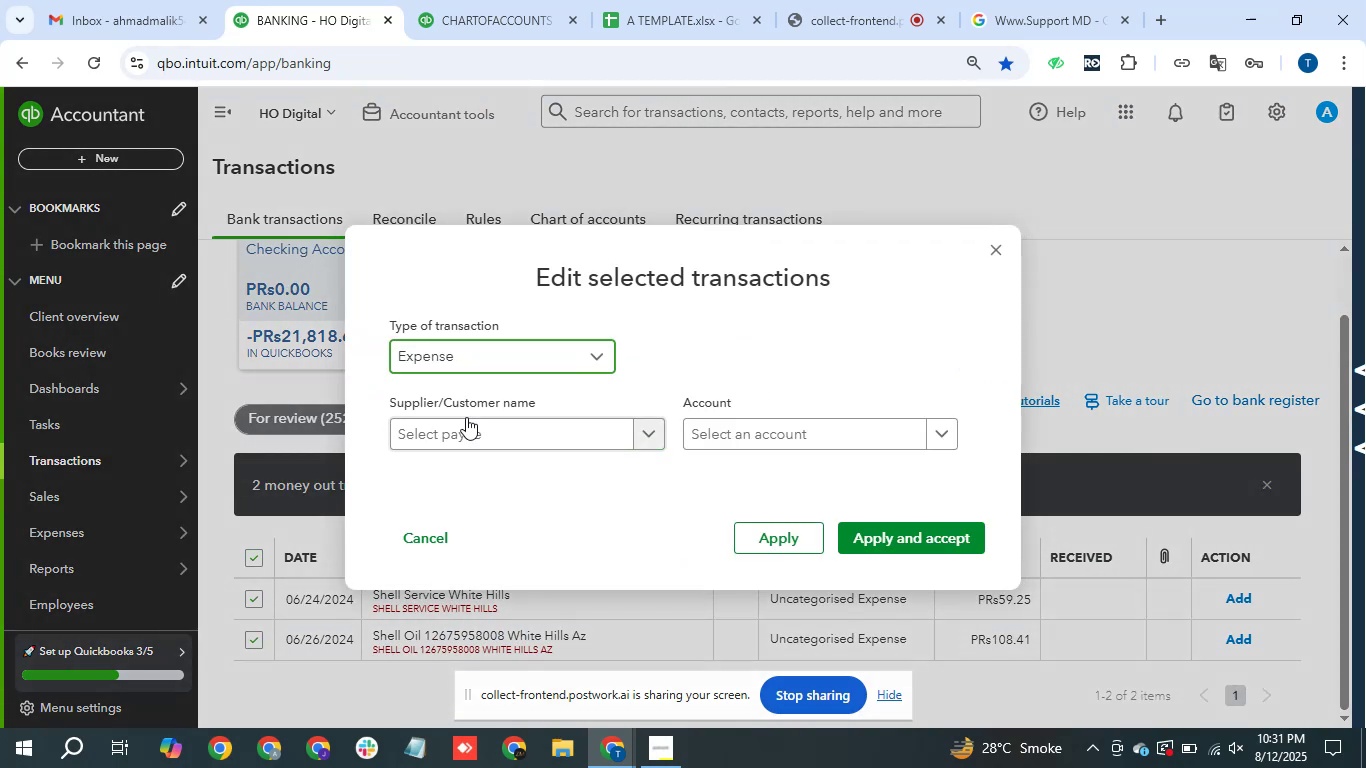 
triple_click([466, 417])
 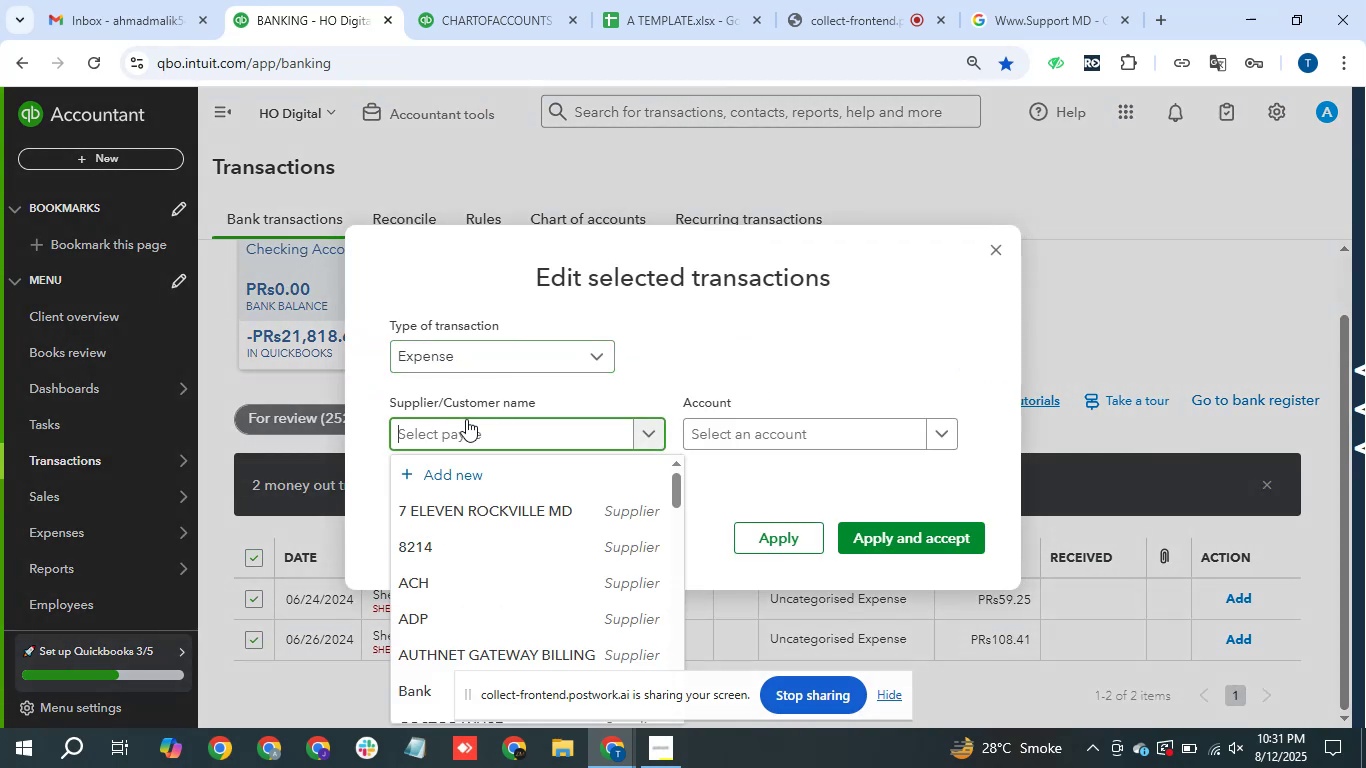 
type(Shell)
 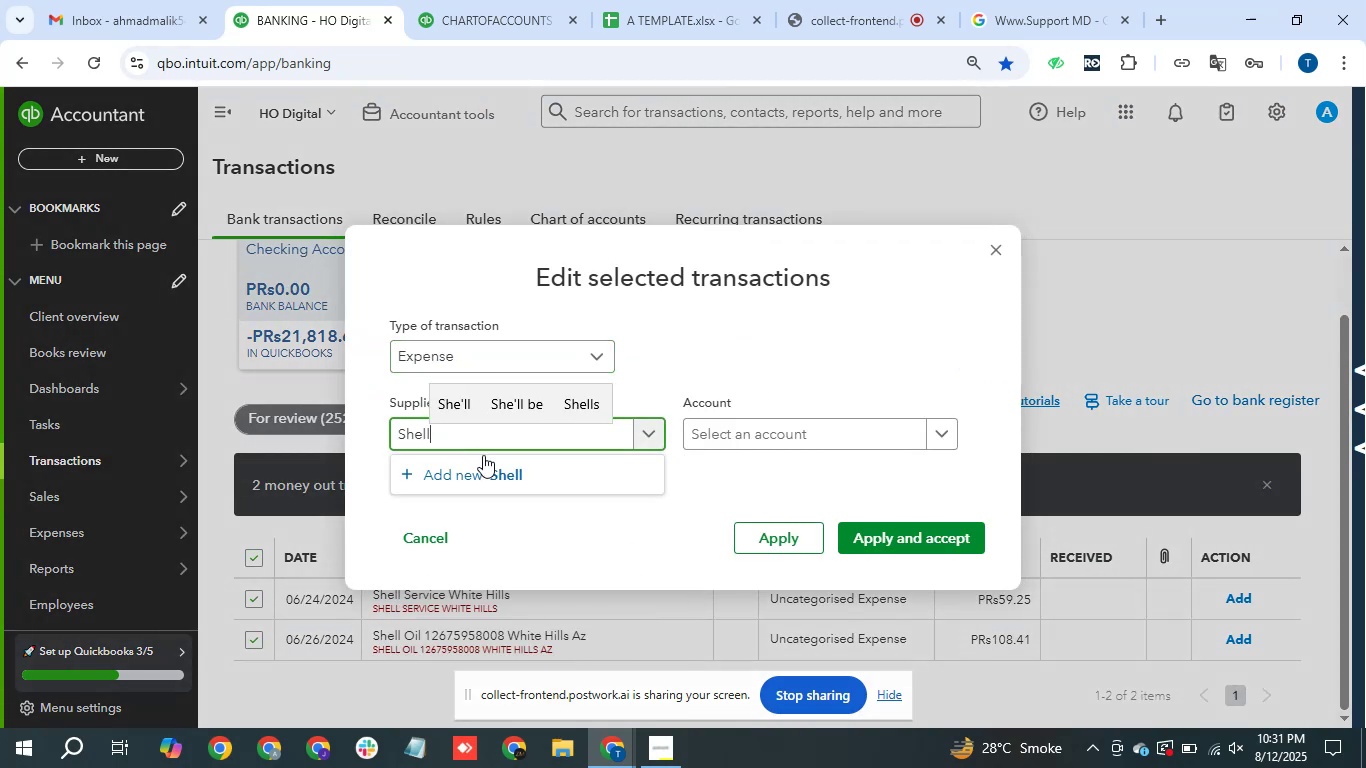 
left_click([505, 468])
 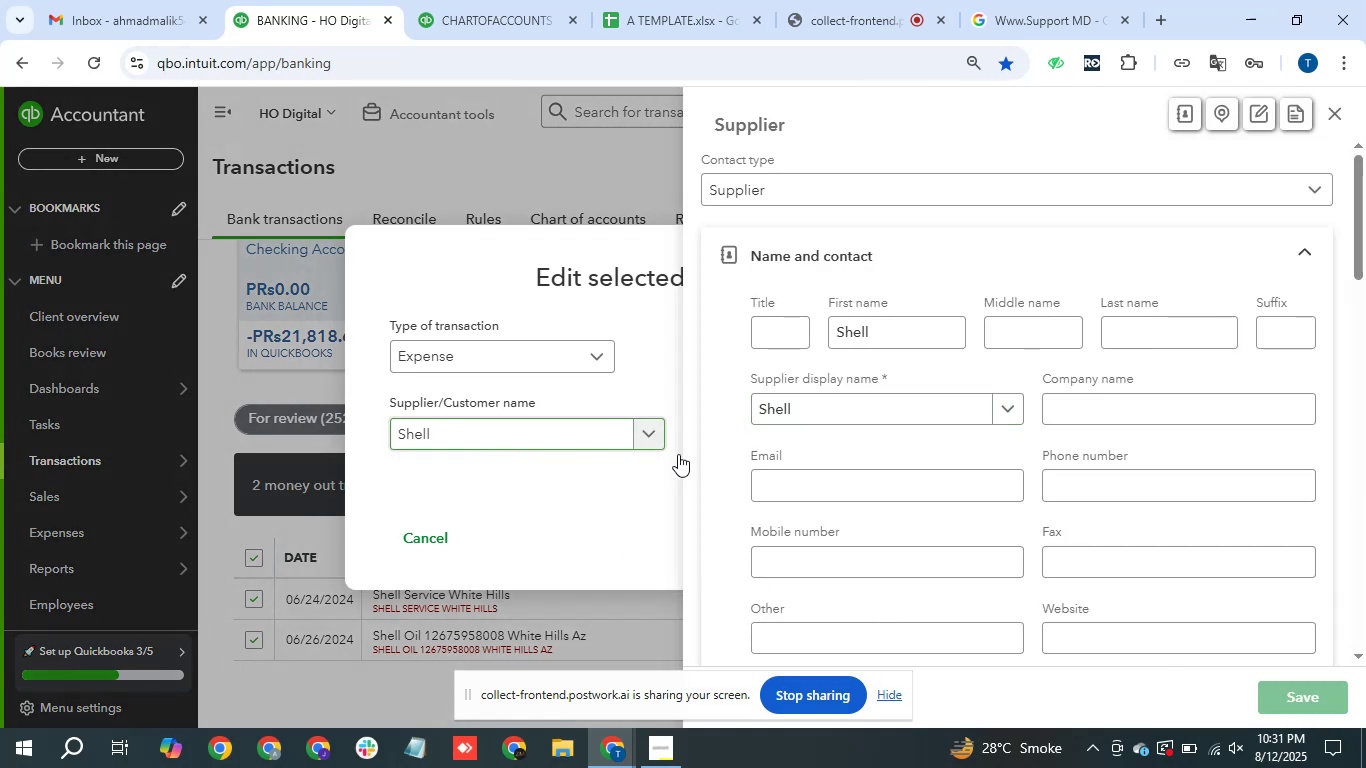 
left_click([772, 439])
 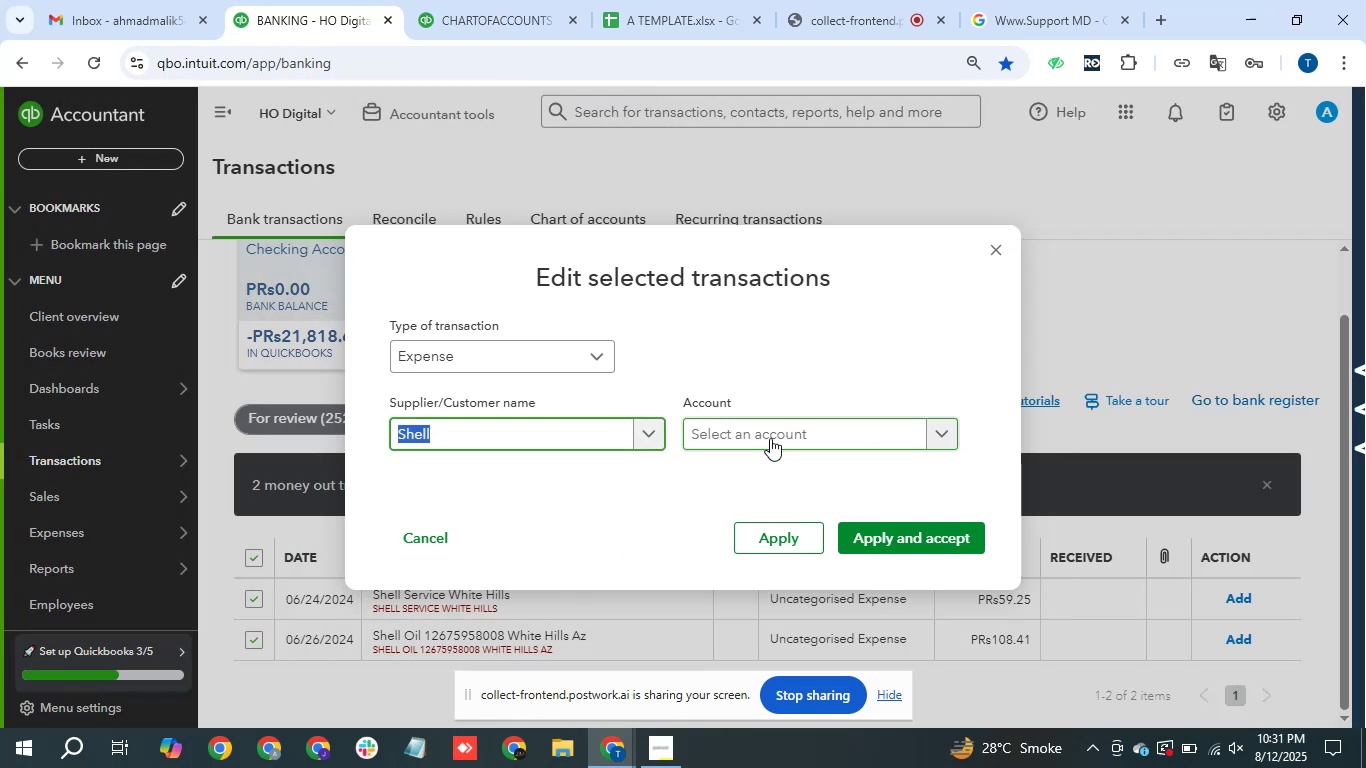 
left_click([770, 438])
 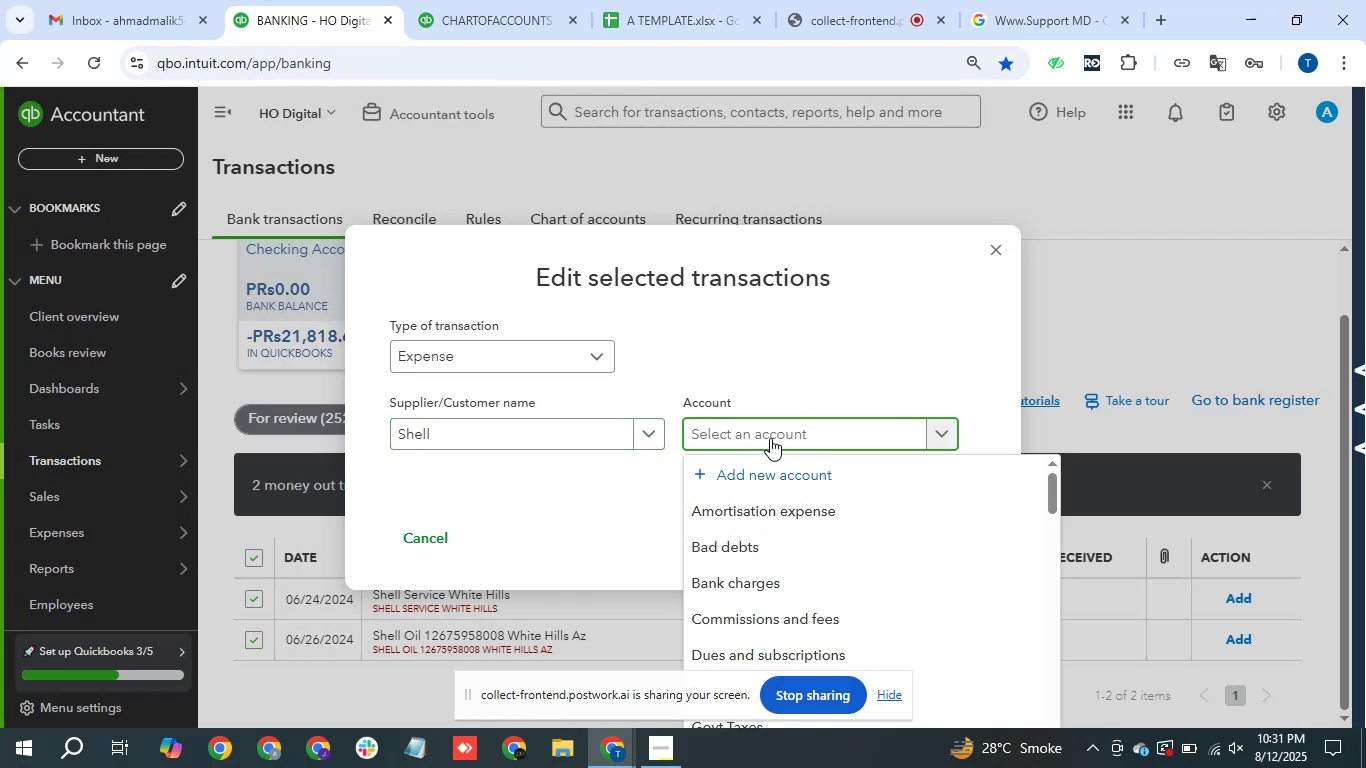 
type(gas)
key(Backspace)
key(Backspace)
key(Backspace)
 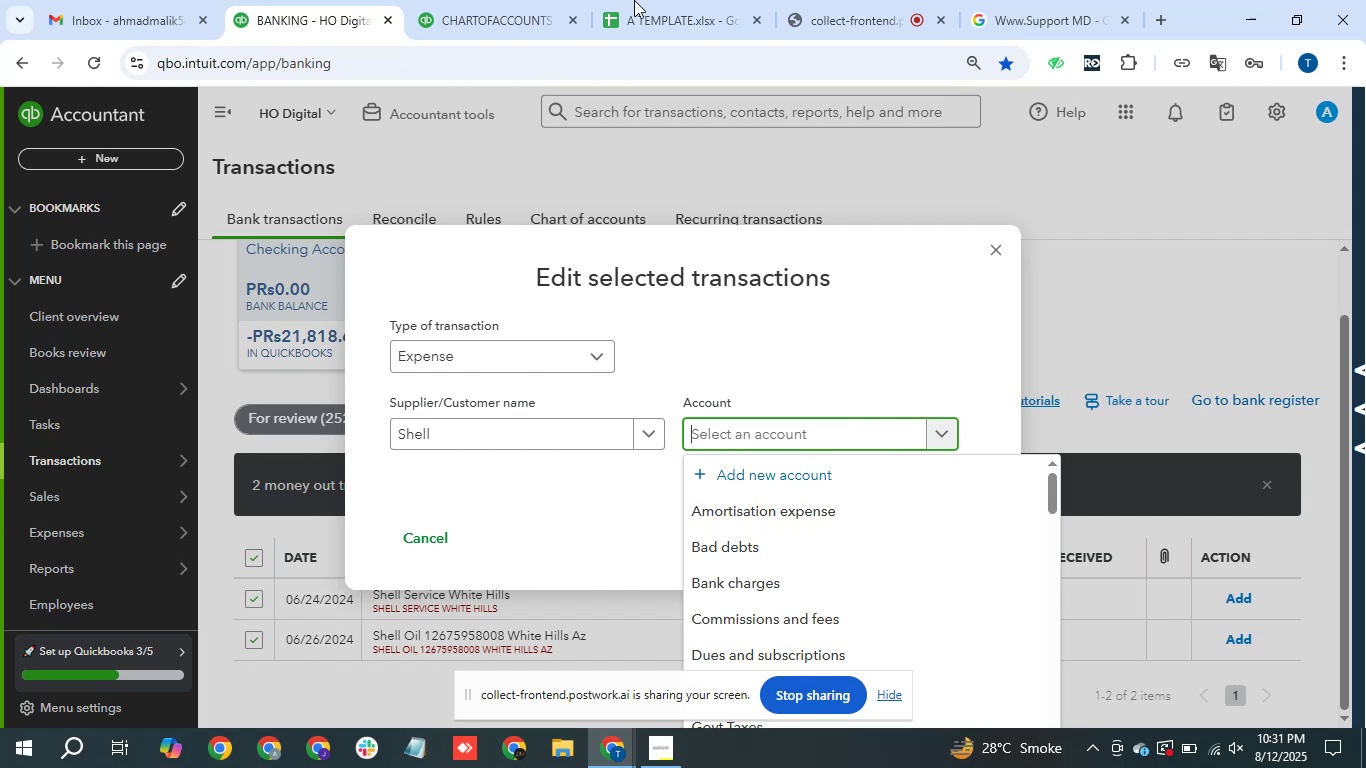 
left_click([516, 0])
 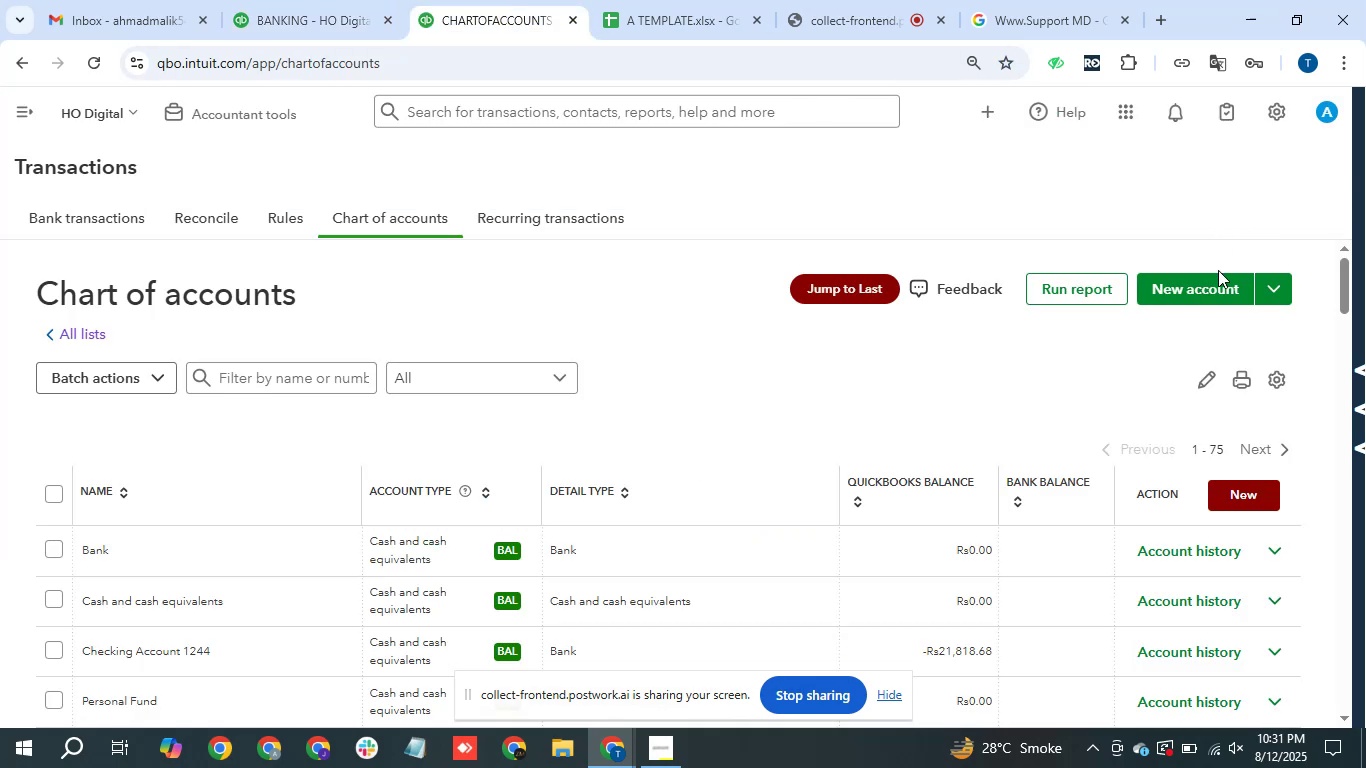 
double_click([1213, 276])
 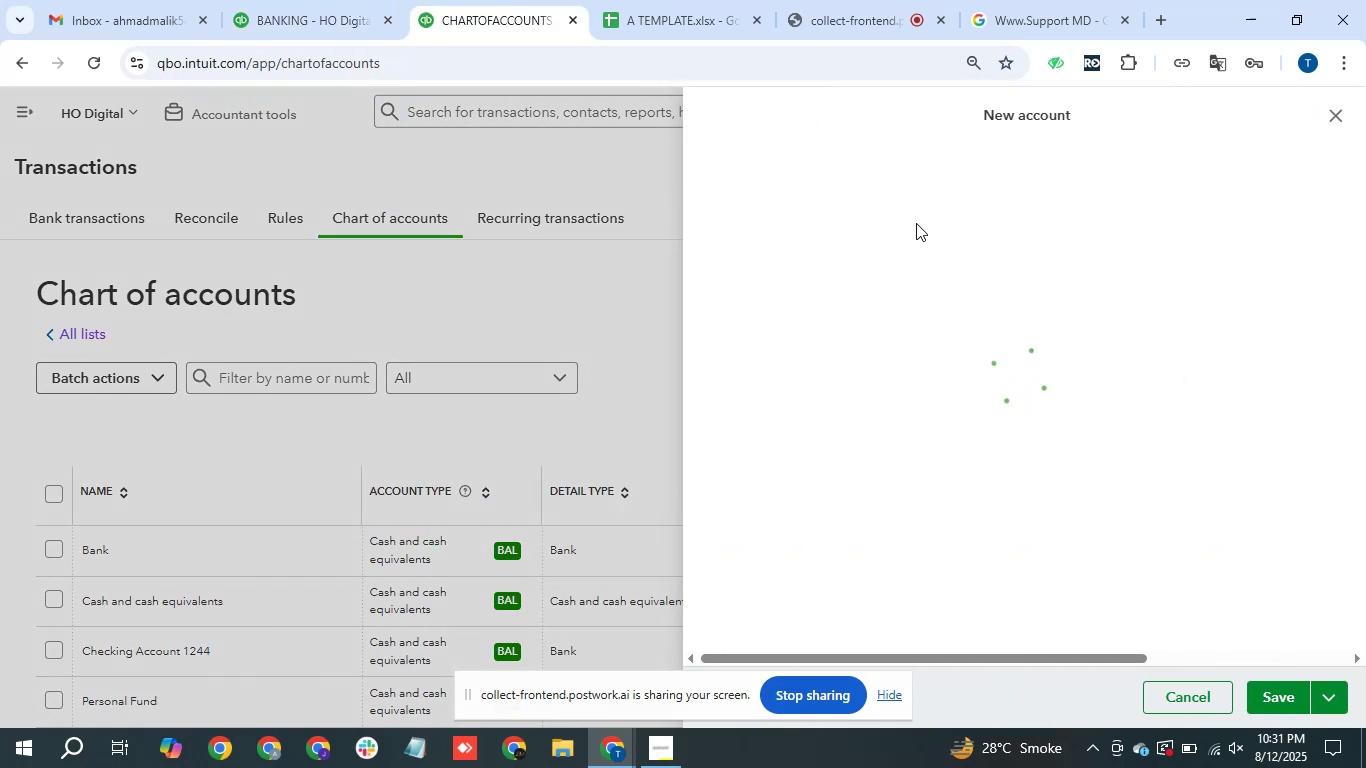 
left_click([829, 175])
 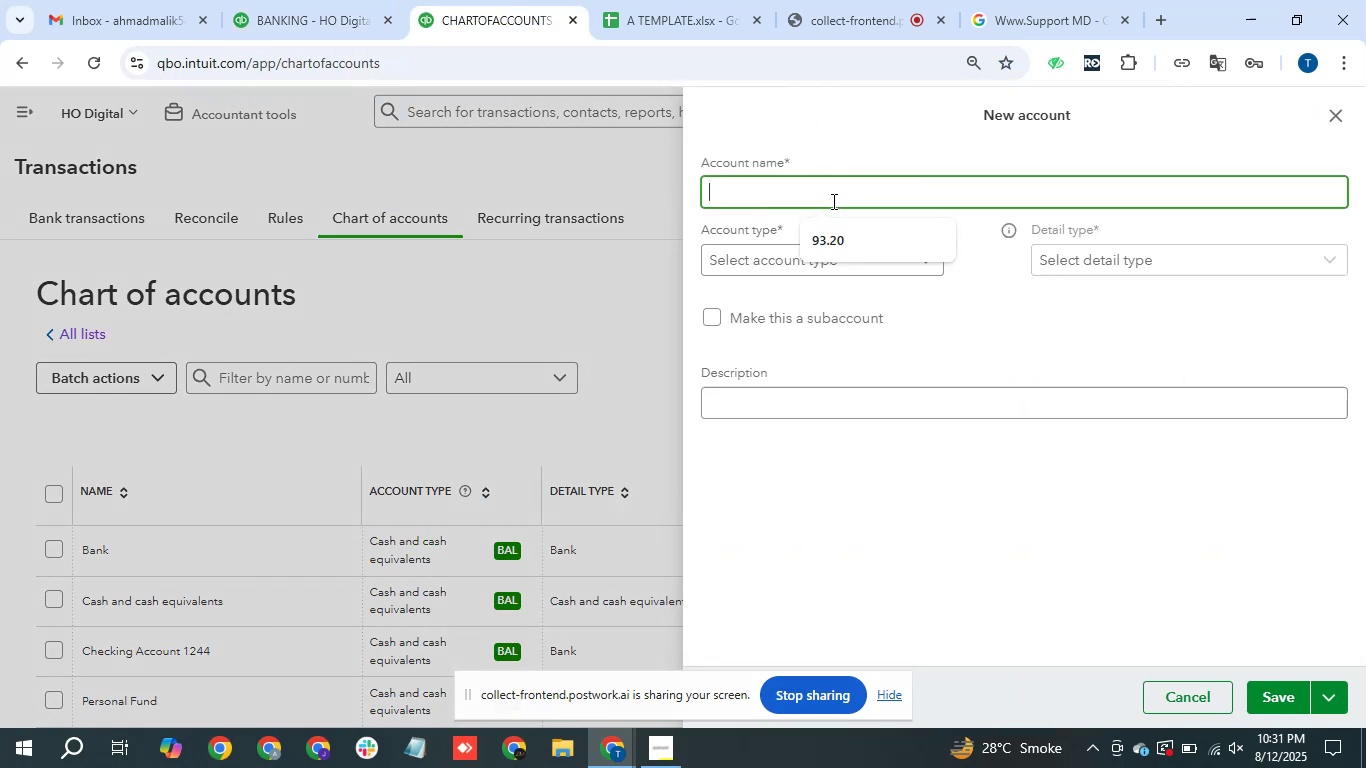 
wait(5.19)
 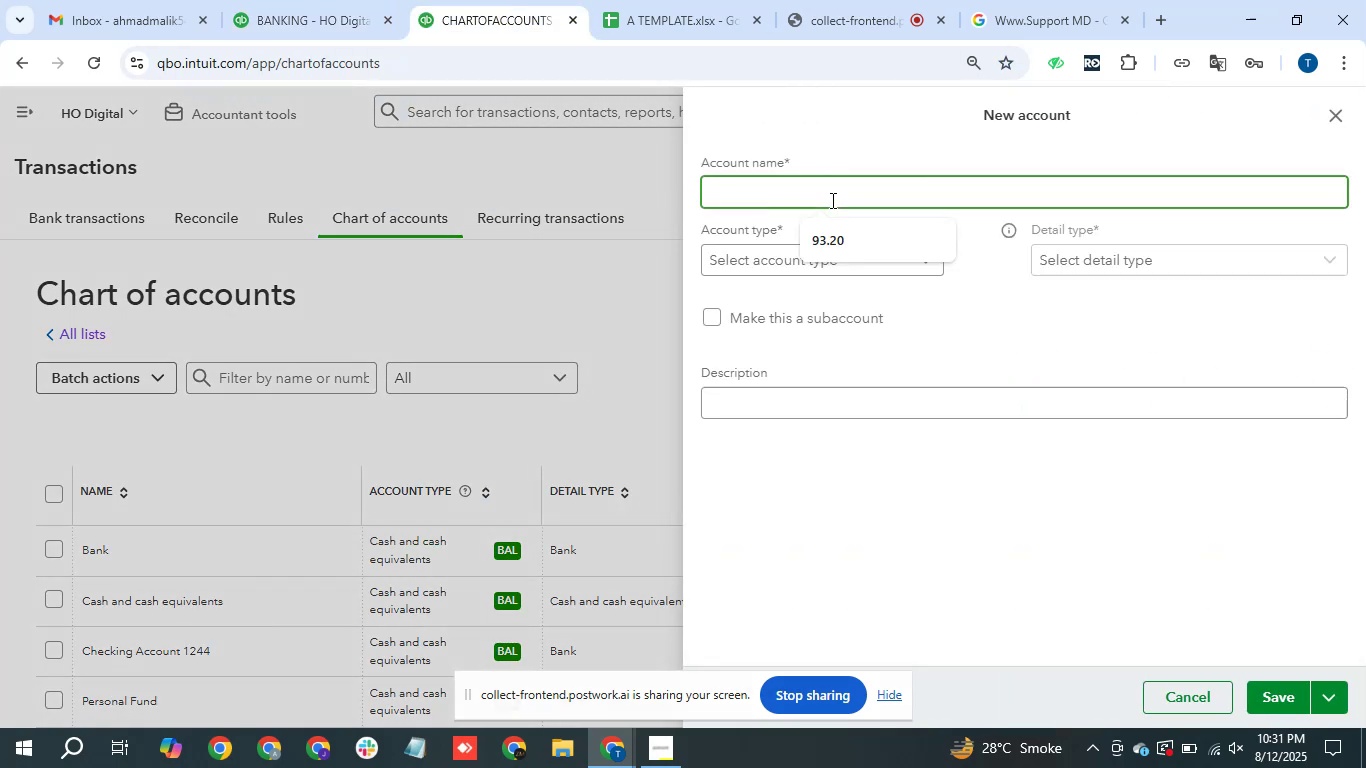 
type(Ol)
key(Backspace)
type(il and Gas Expenses)
 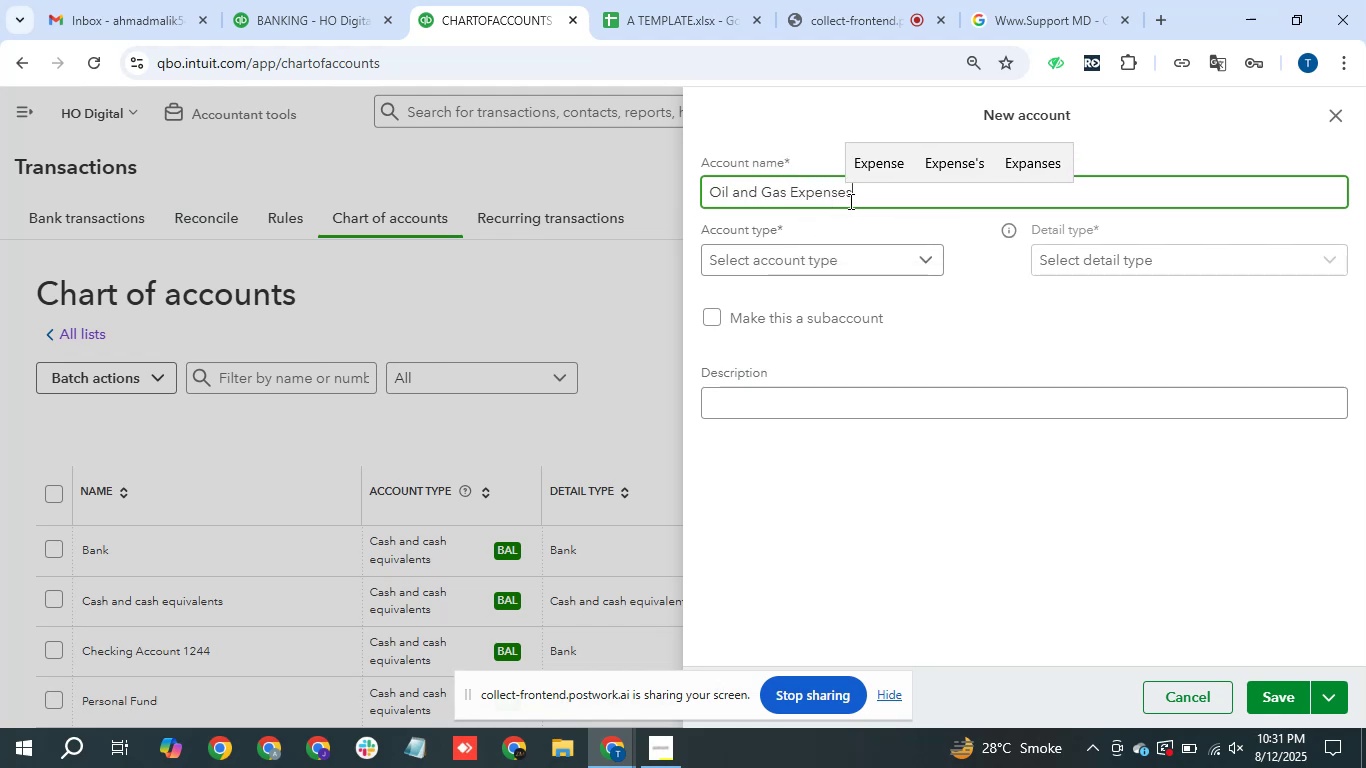 
left_click([829, 266])
 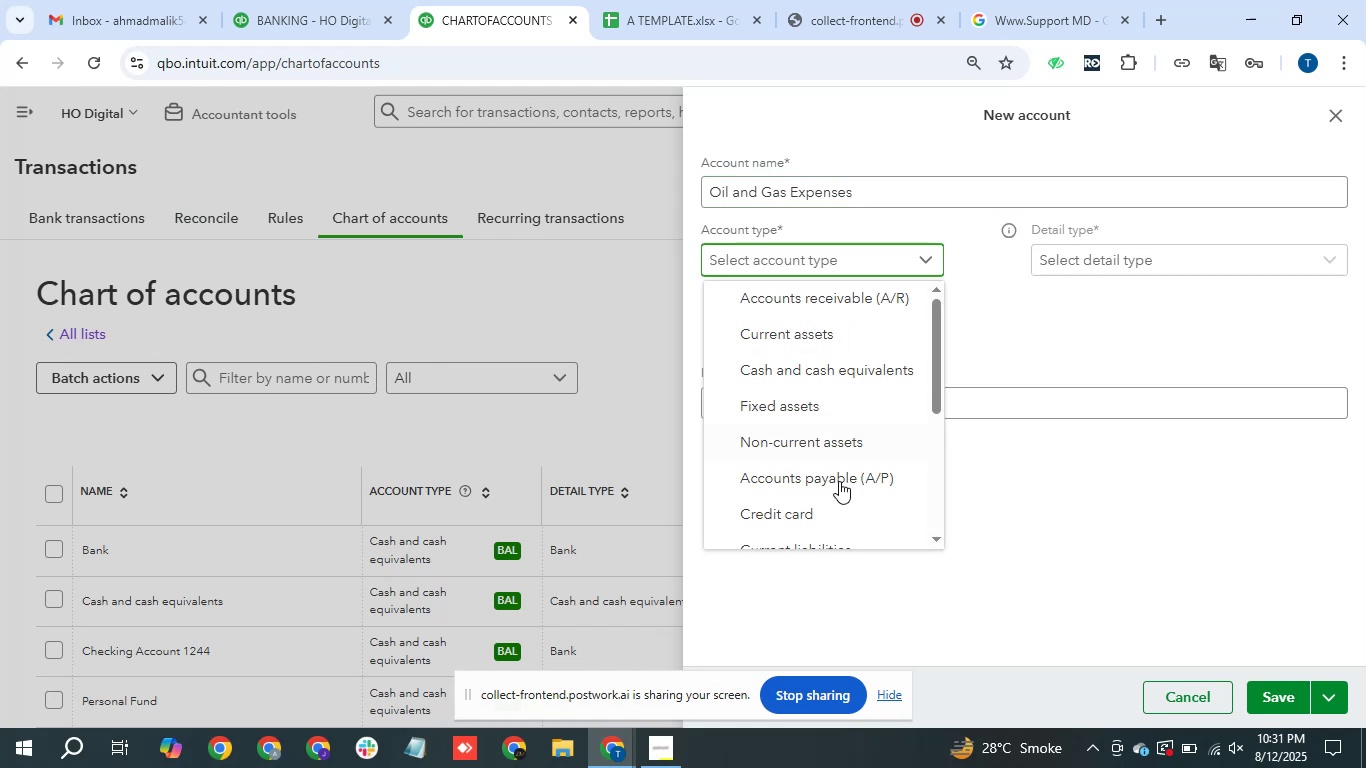 
scroll: coordinate [838, 522], scroll_direction: down, amount: 1.0
 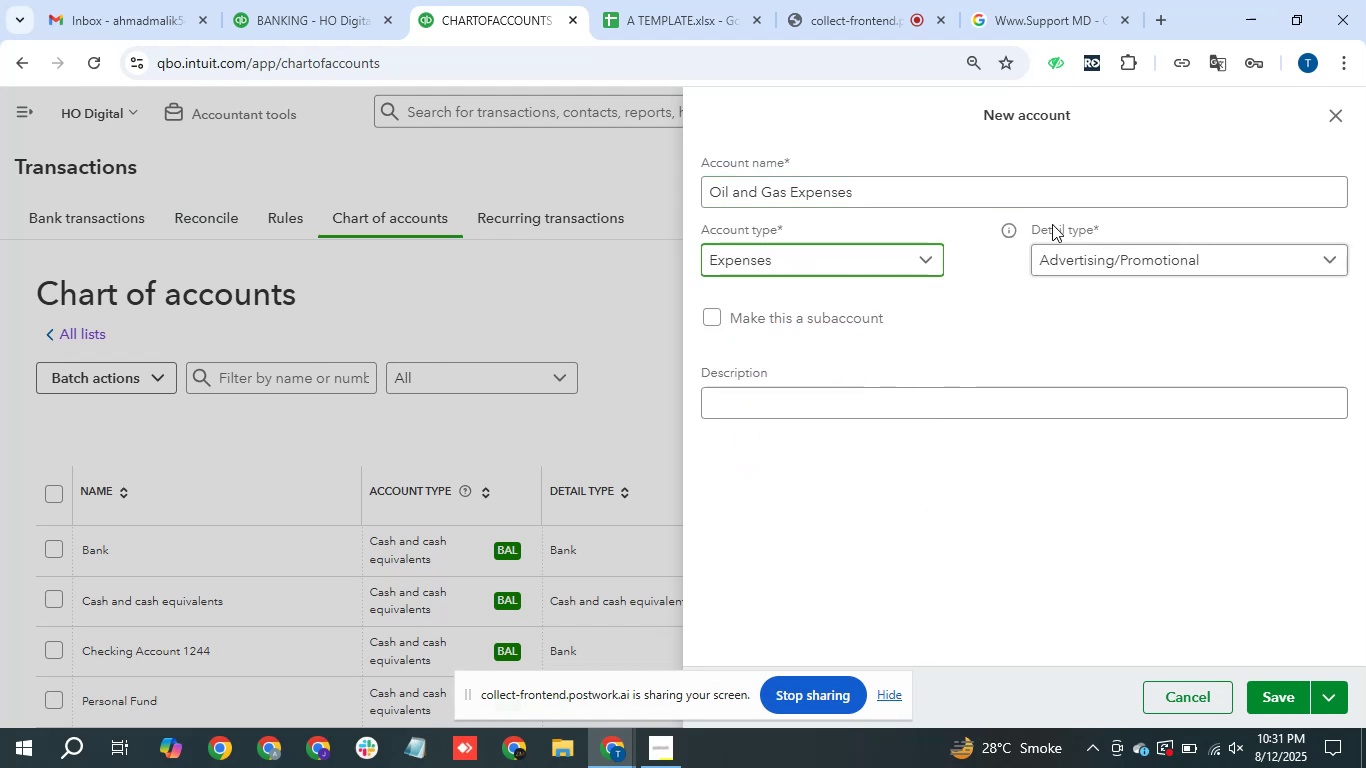 
left_click([1133, 260])
 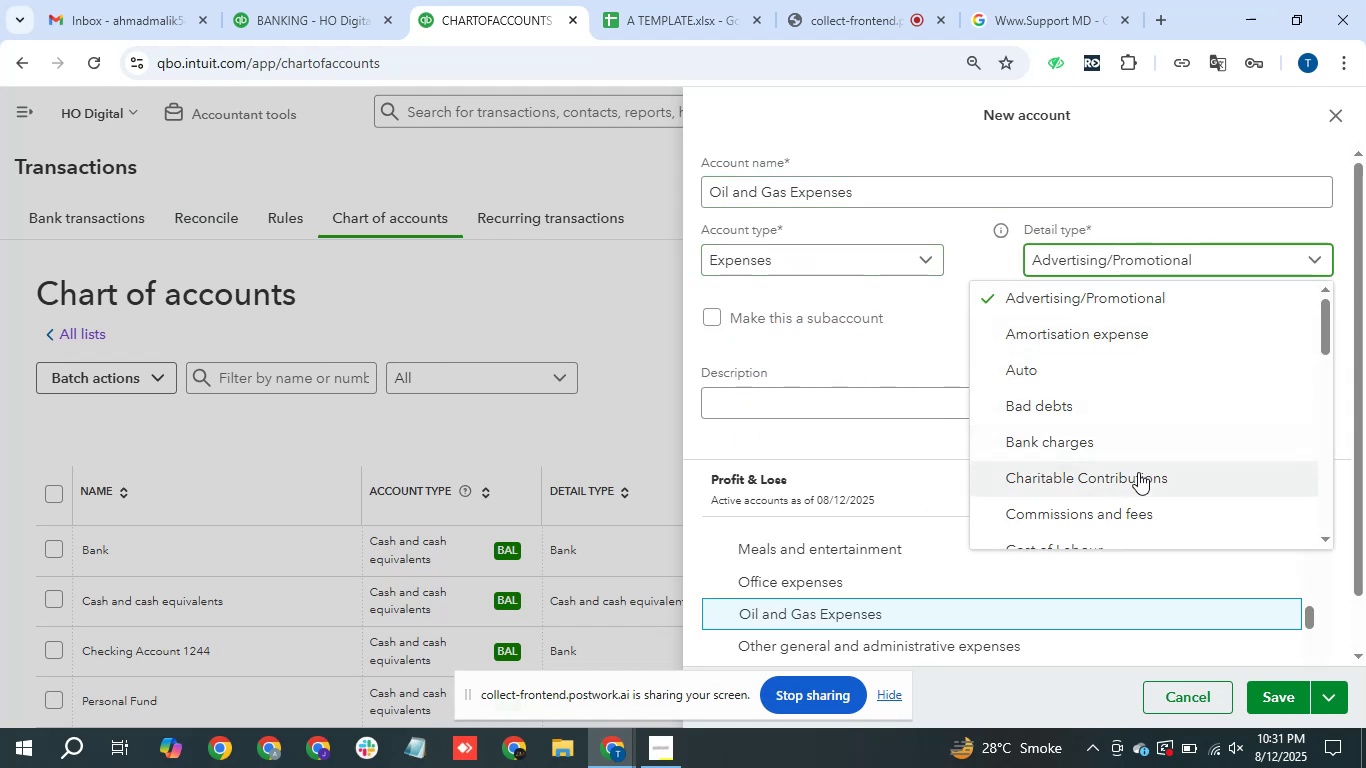 
scroll: coordinate [1146, 519], scroll_direction: down, amount: 3.0
 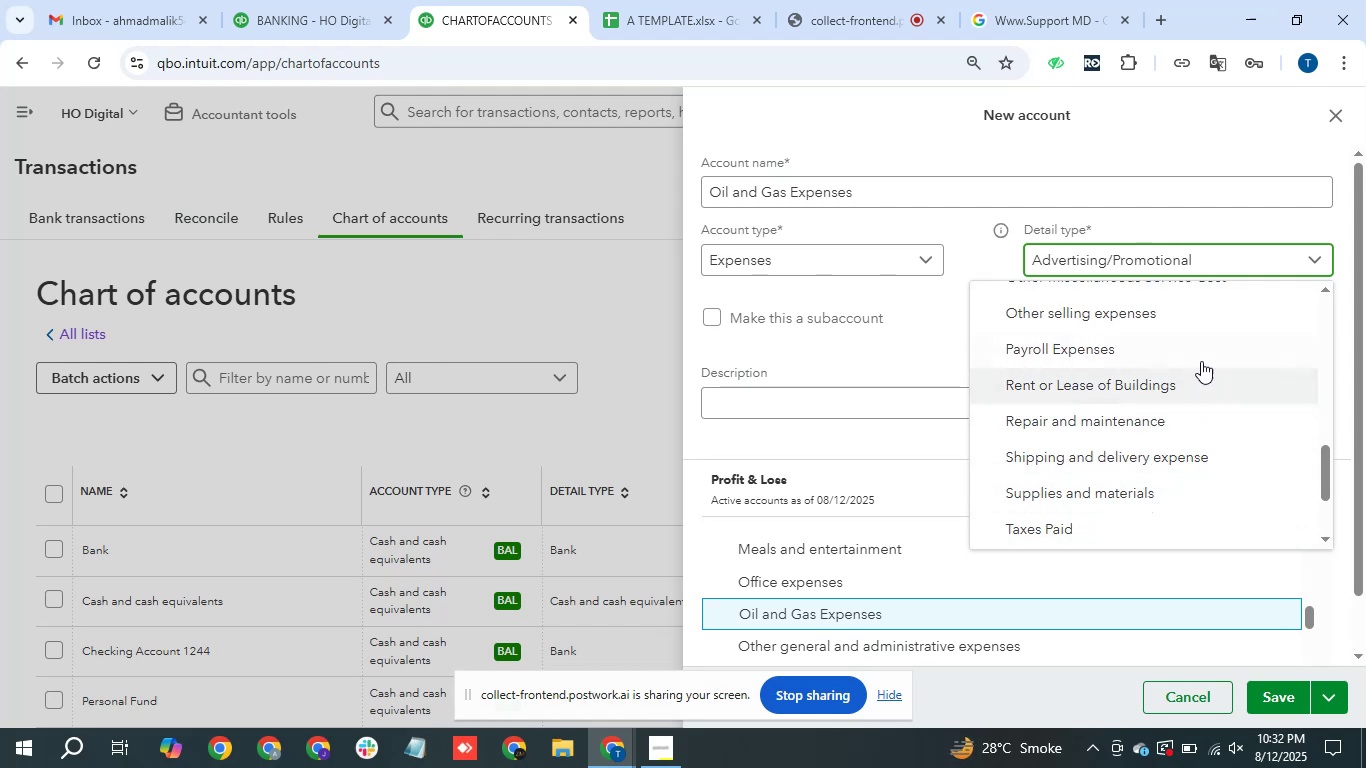 
wait(5.21)
 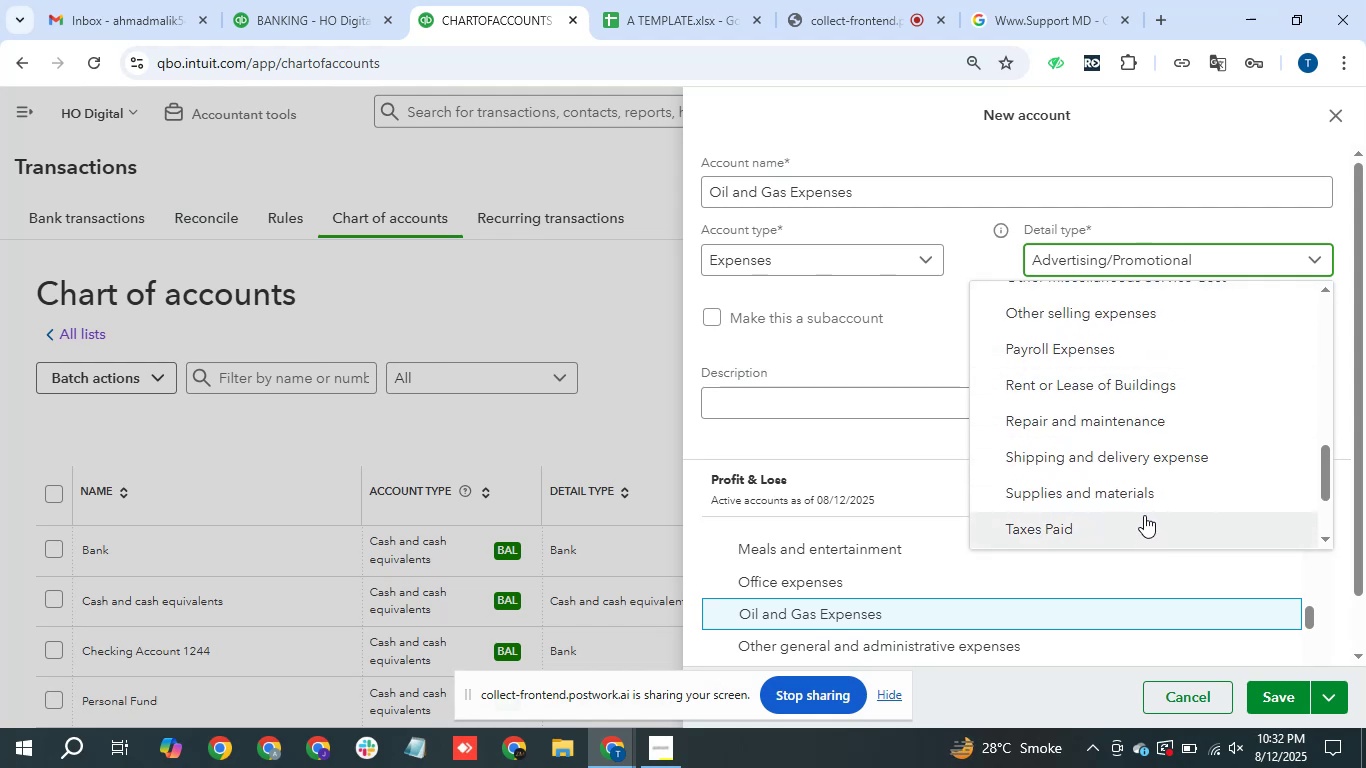 
scroll: coordinate [1175, 330], scroll_direction: down, amount: 1.0
 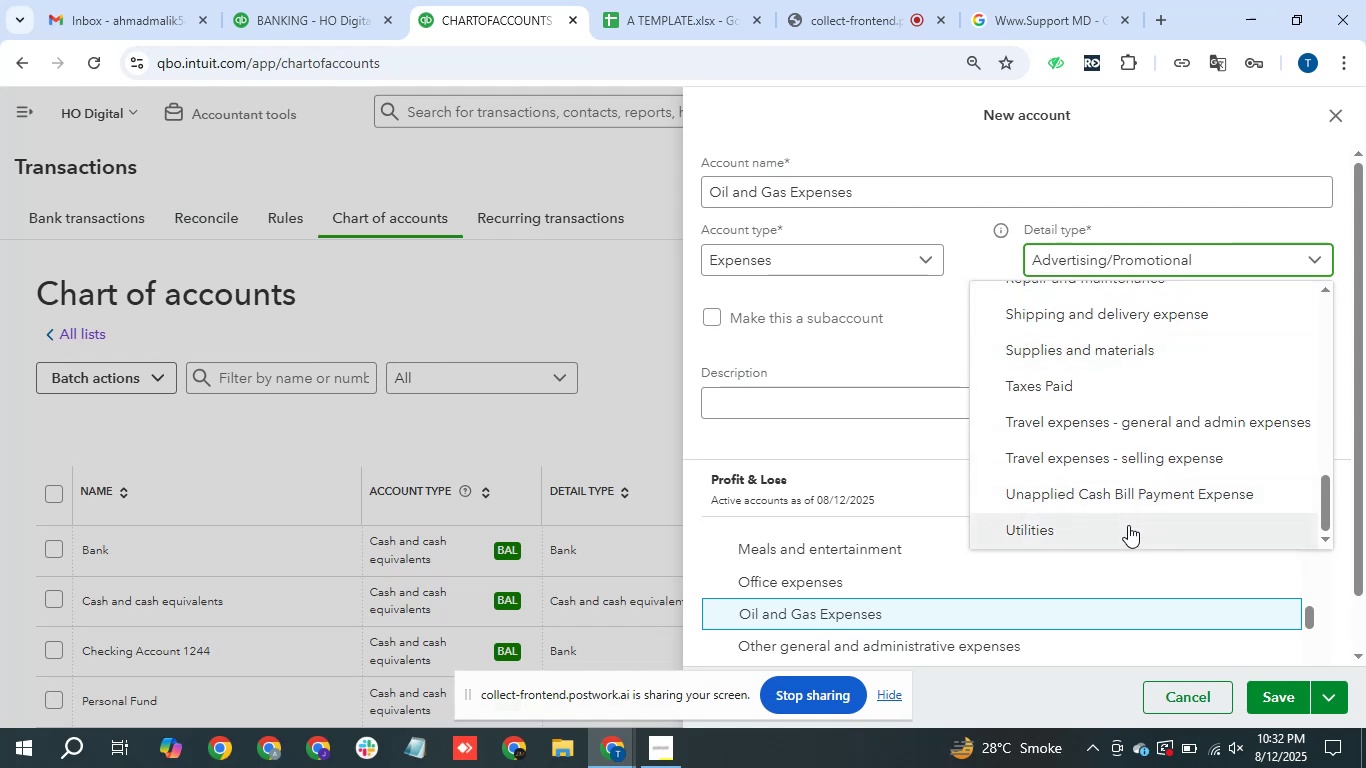 
left_click([1131, 456])
 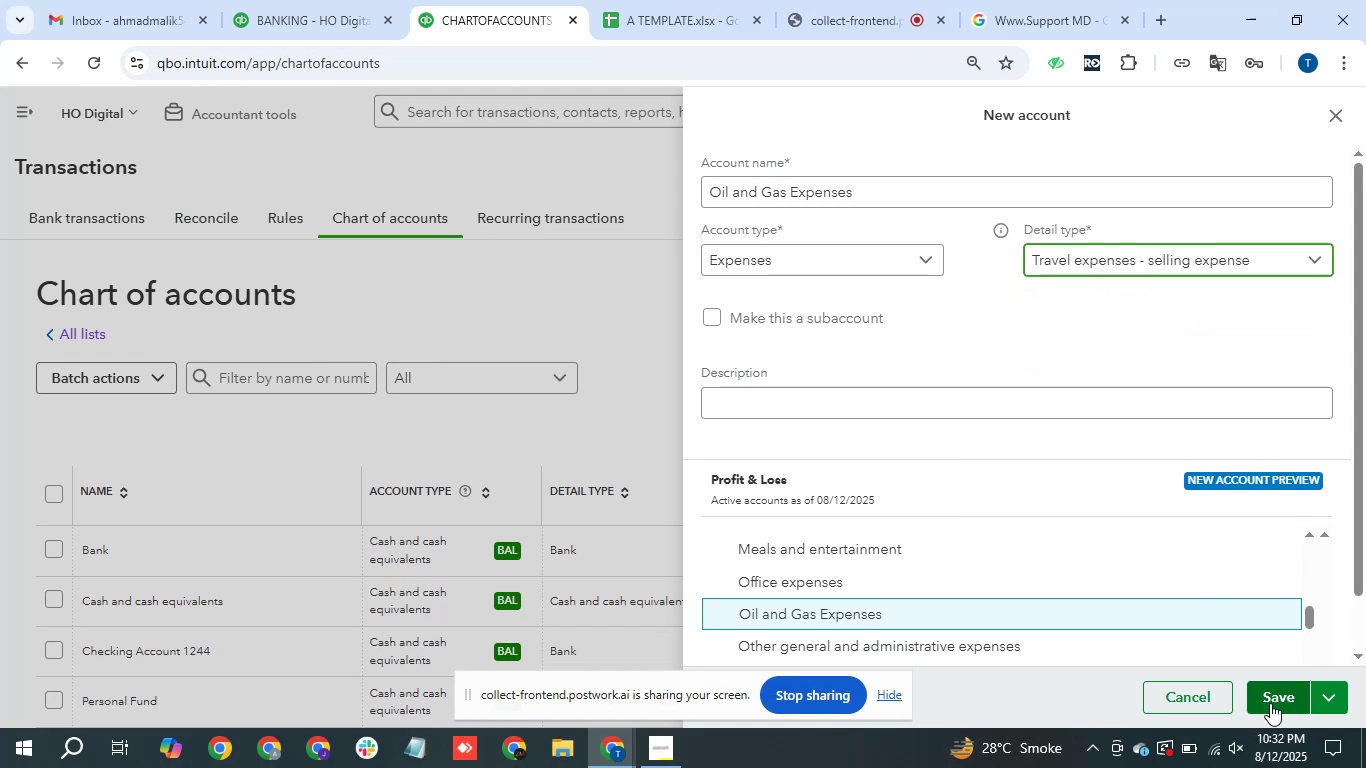 
left_click([1270, 703])
 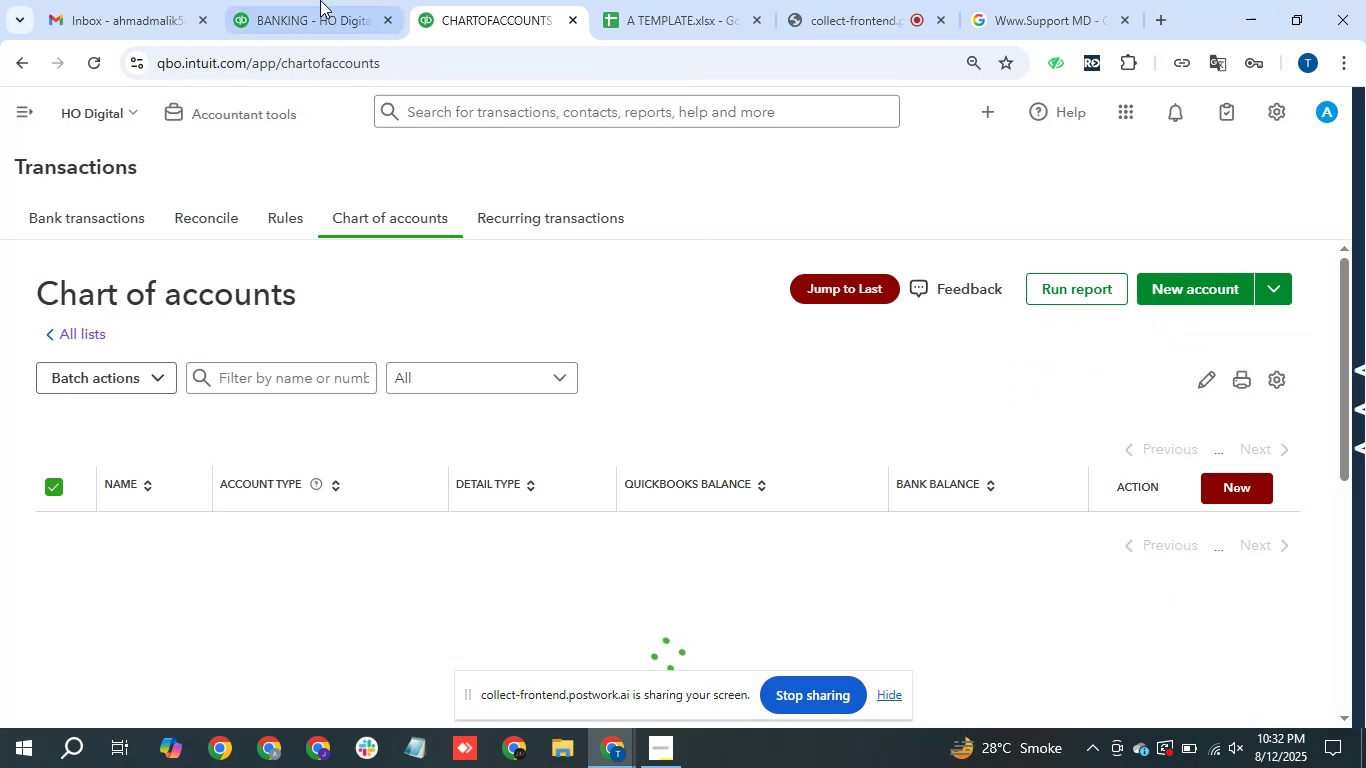 
wait(5.6)
 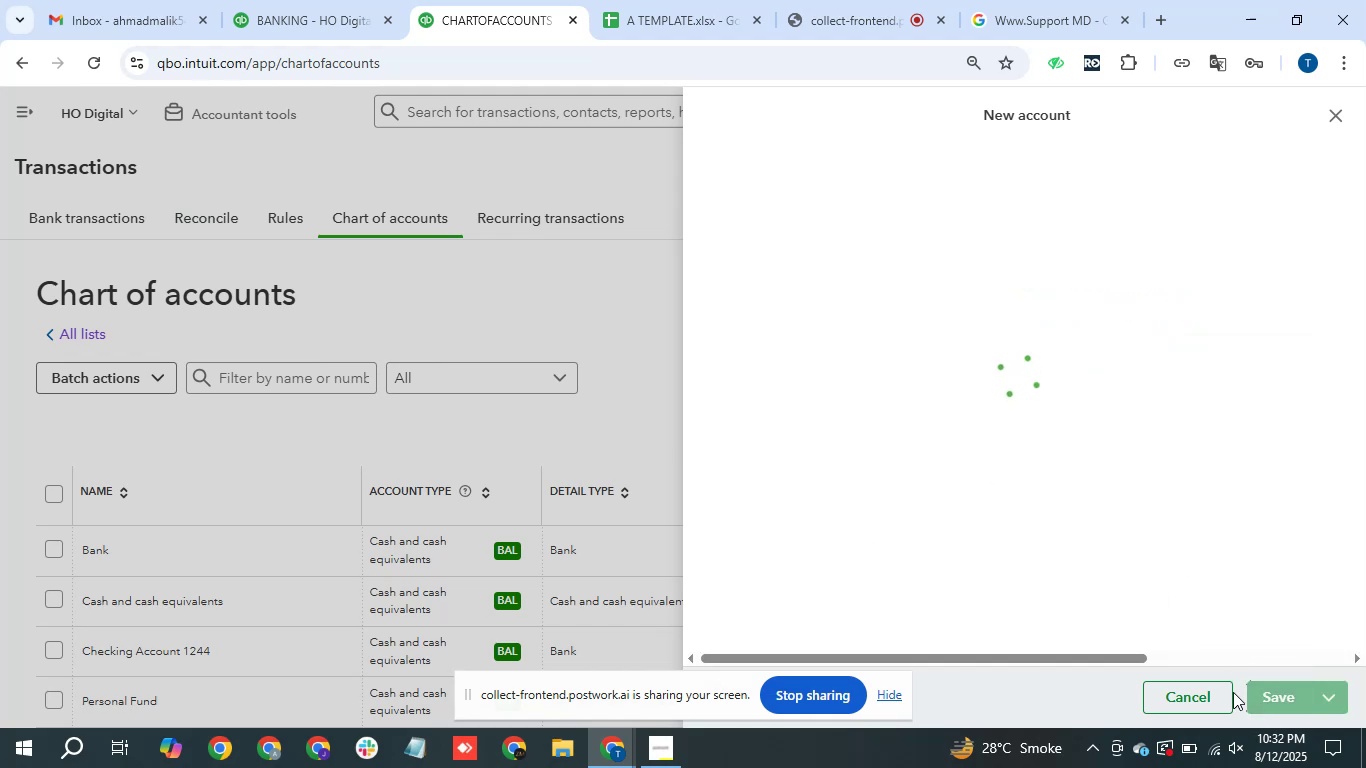 
type(oil)
 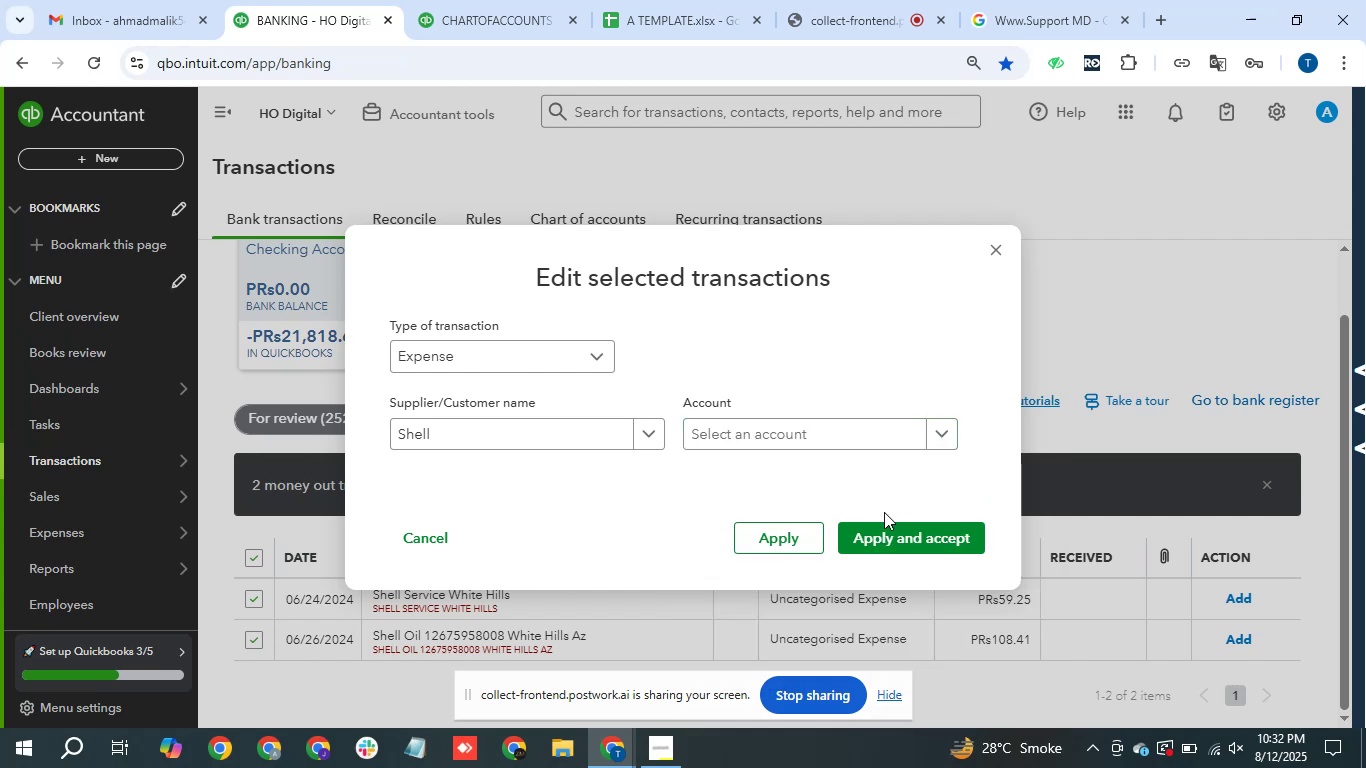 
left_click([897, 538])
 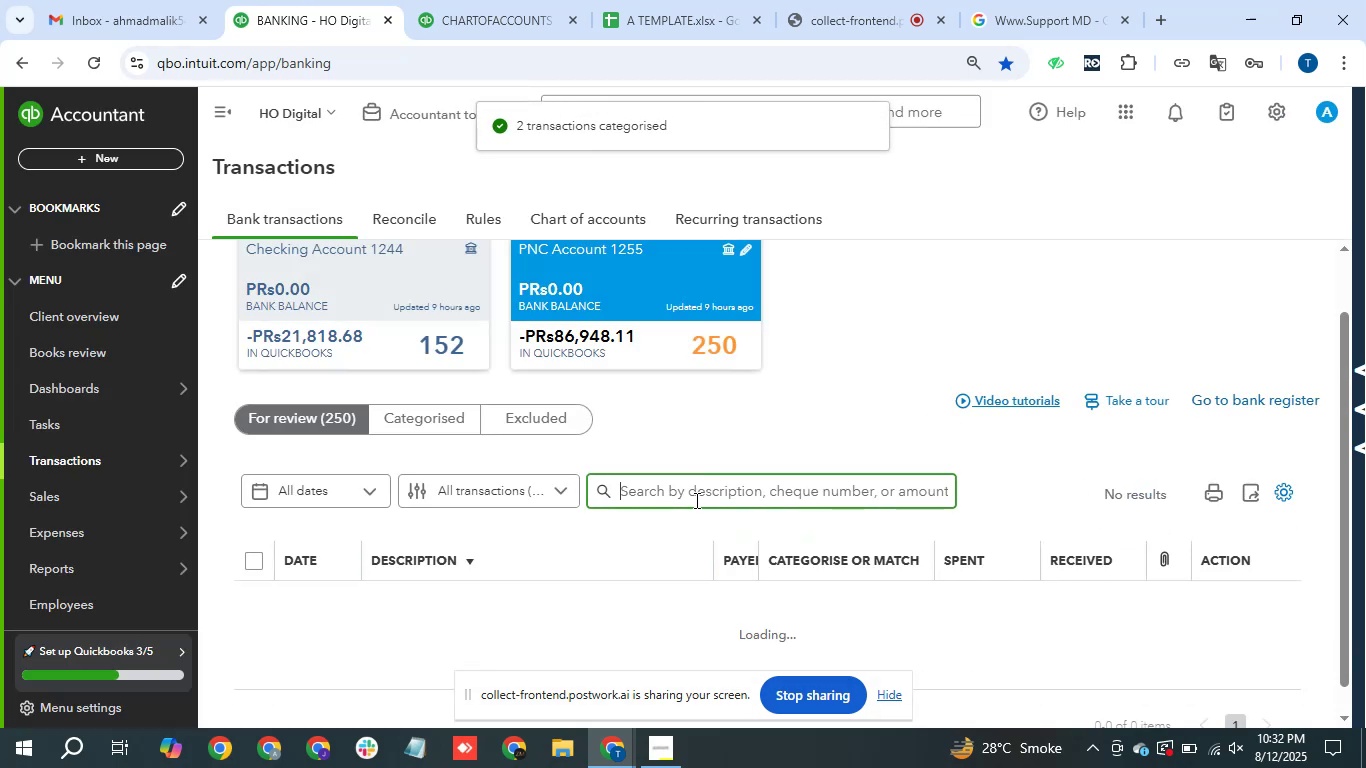 
wait(6.84)
 